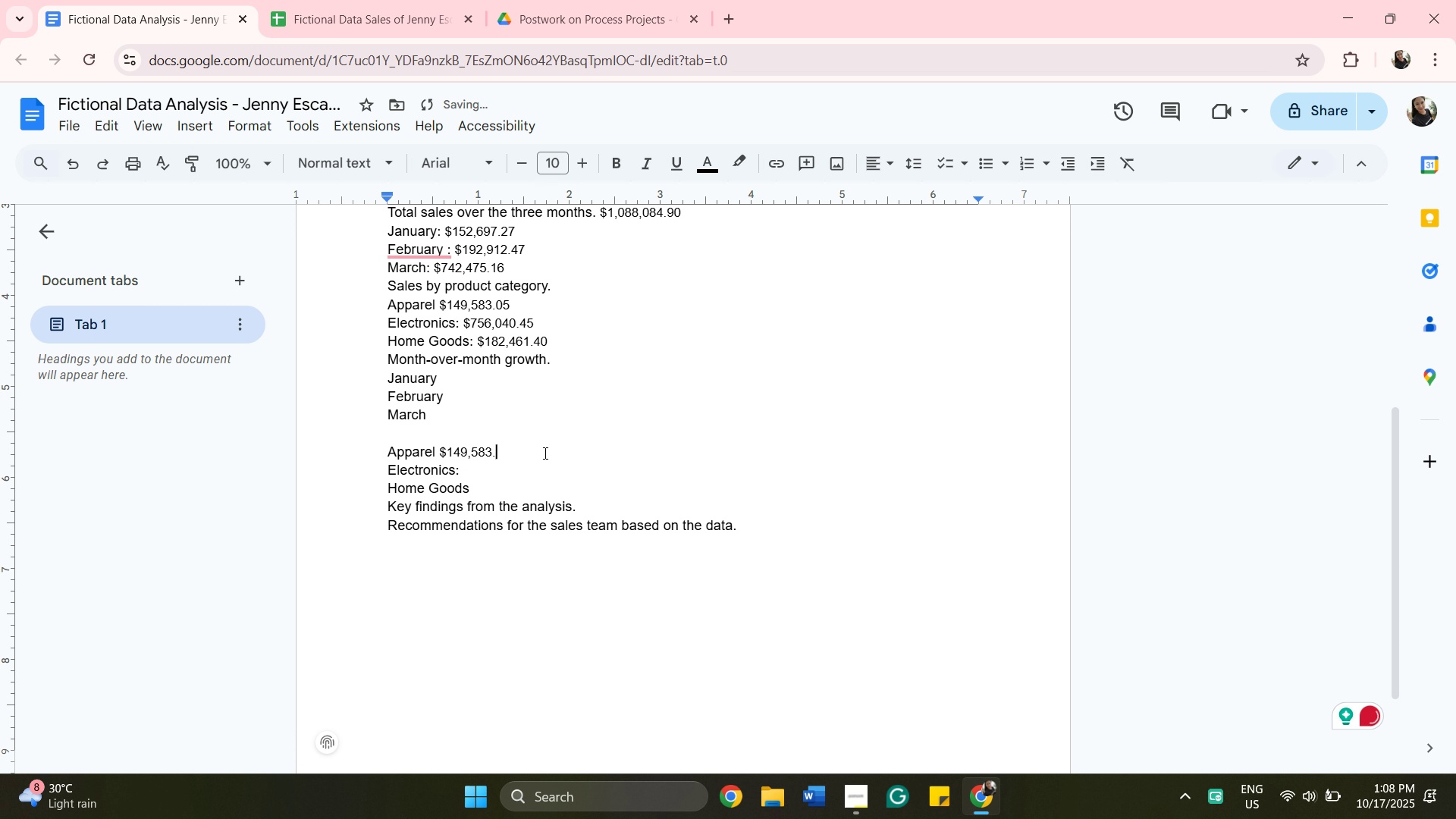 
key(Backspace)
 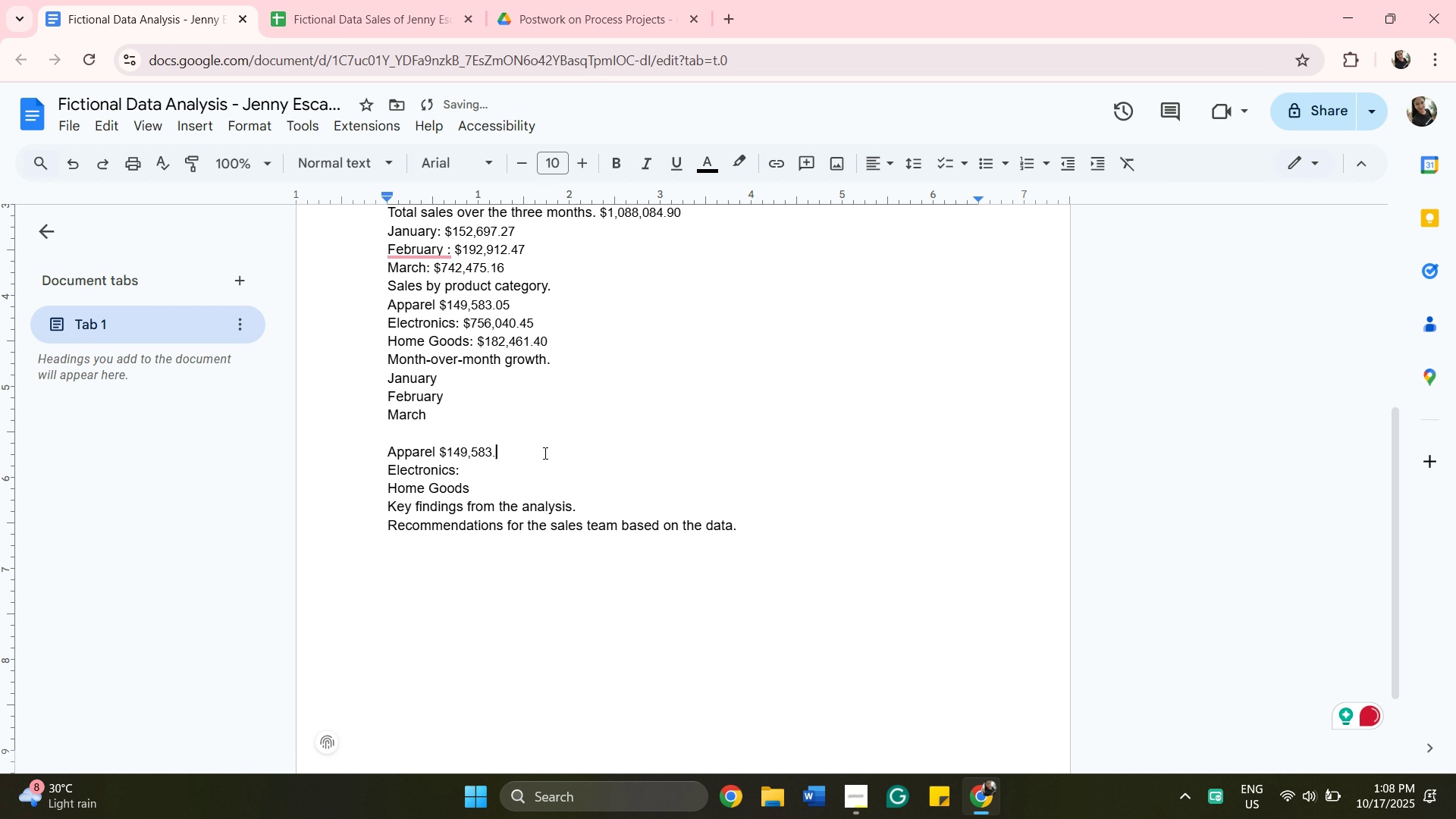 
key(Backspace)
 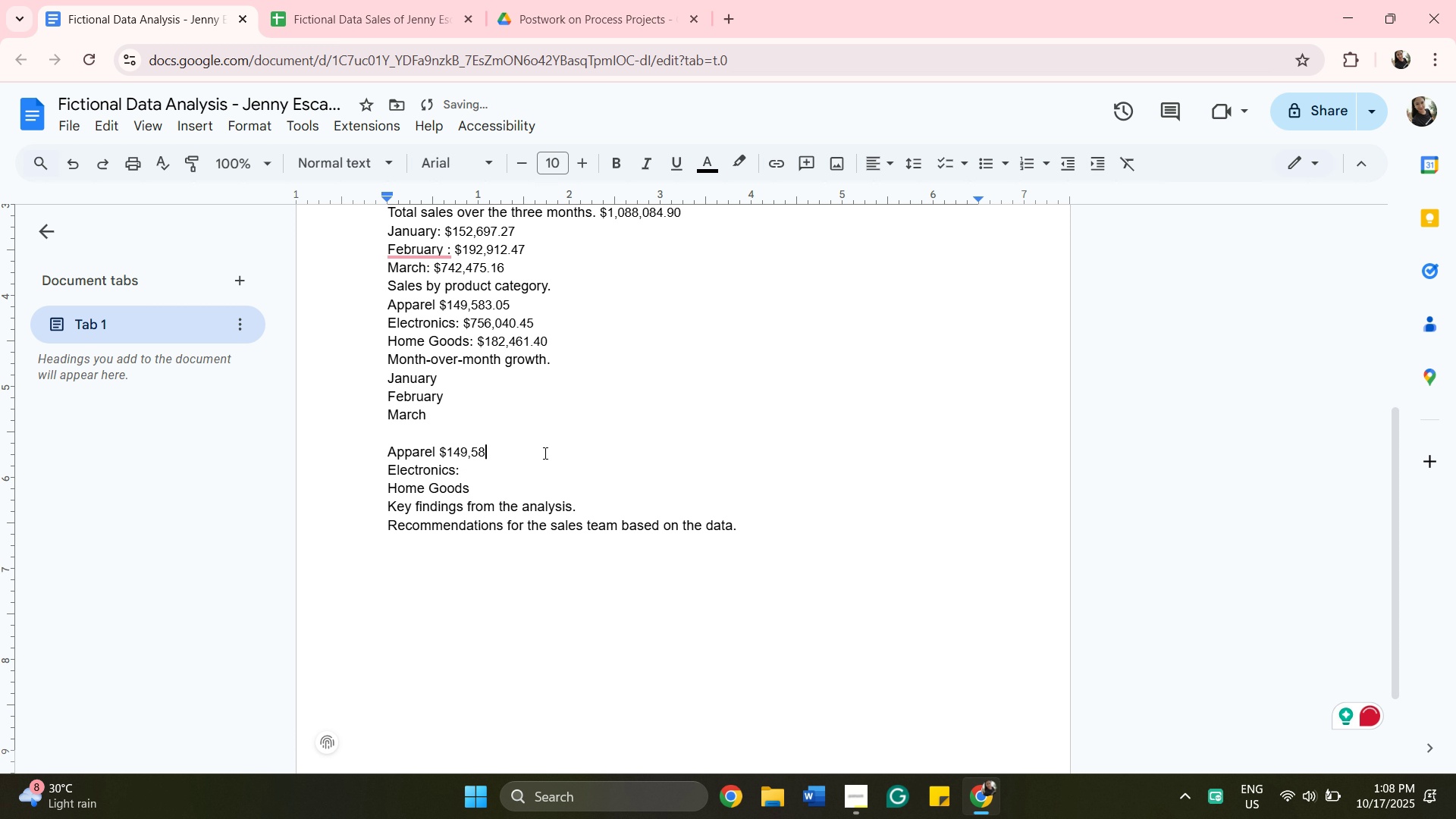 
key(Backspace)
 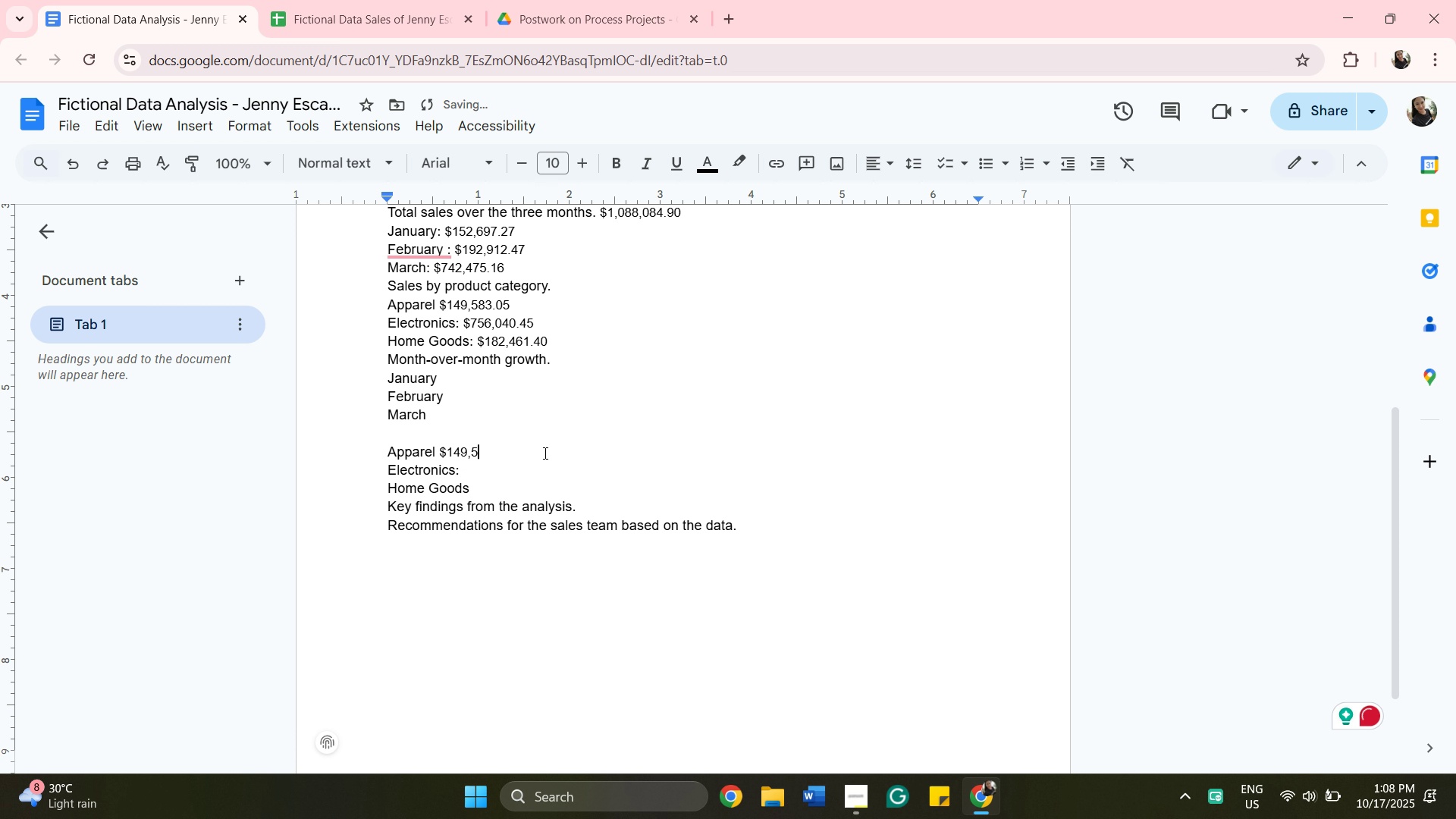 
key(Backspace)
 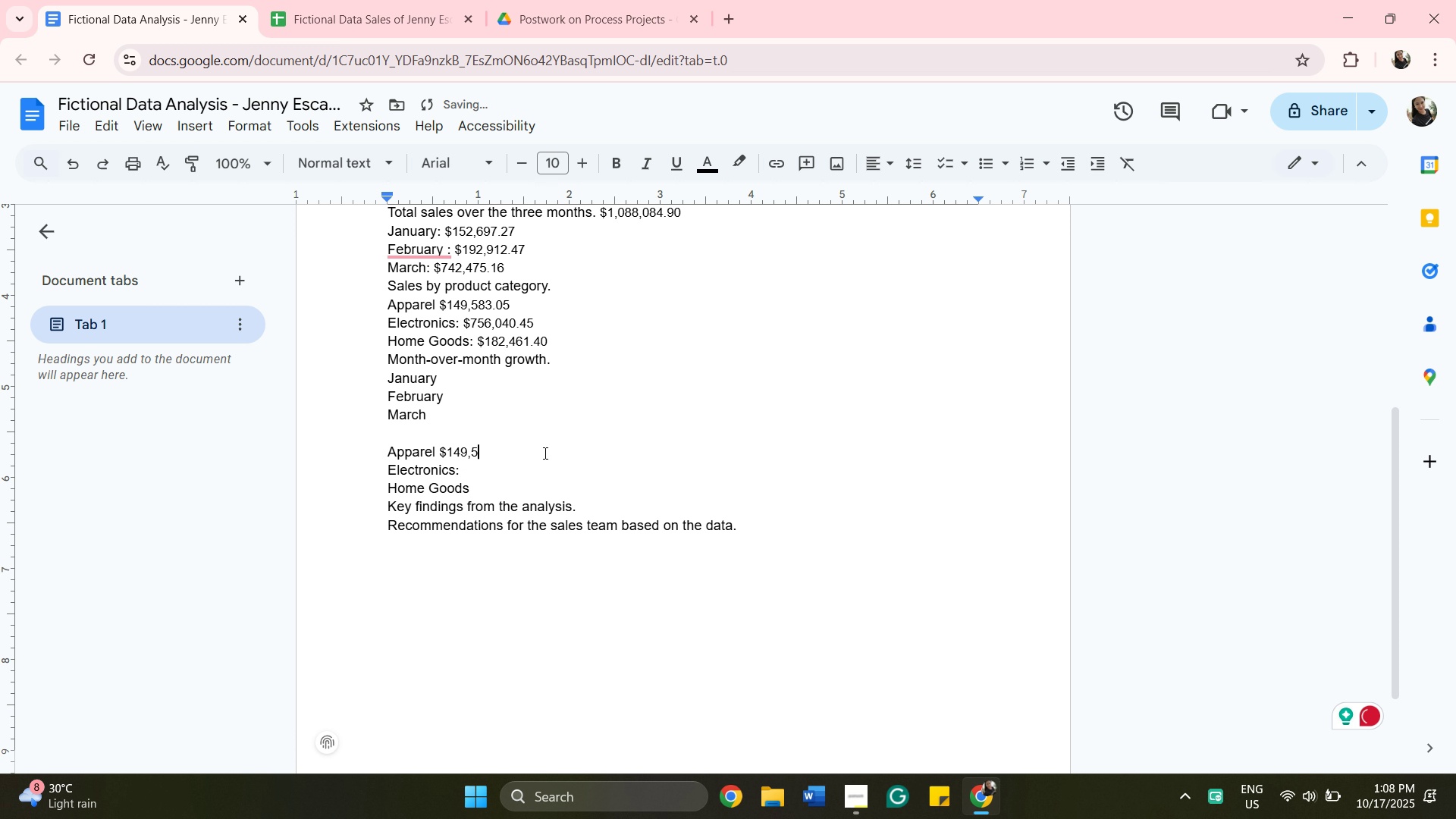 
key(Backspace)
 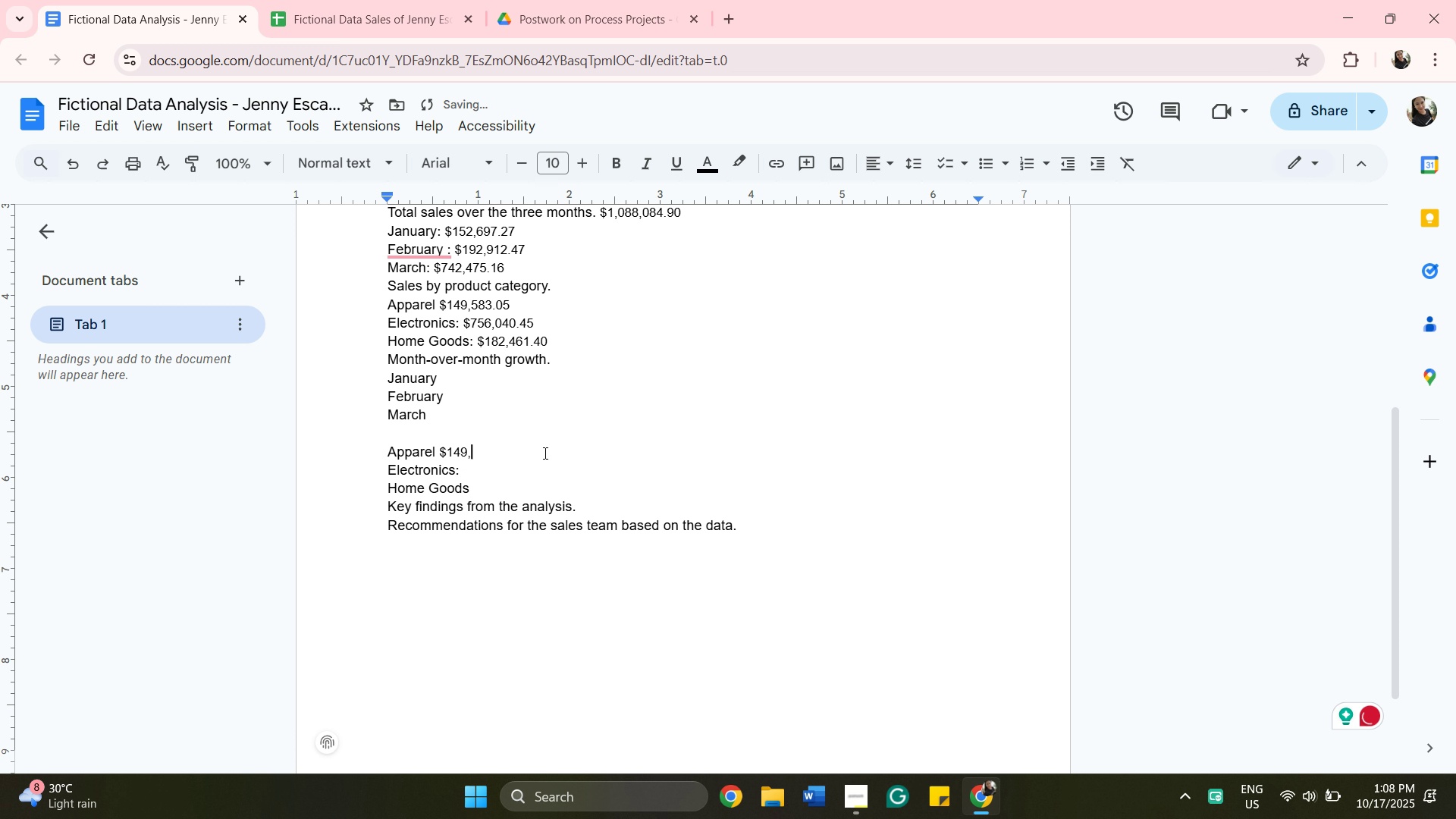 
key(Backspace)
 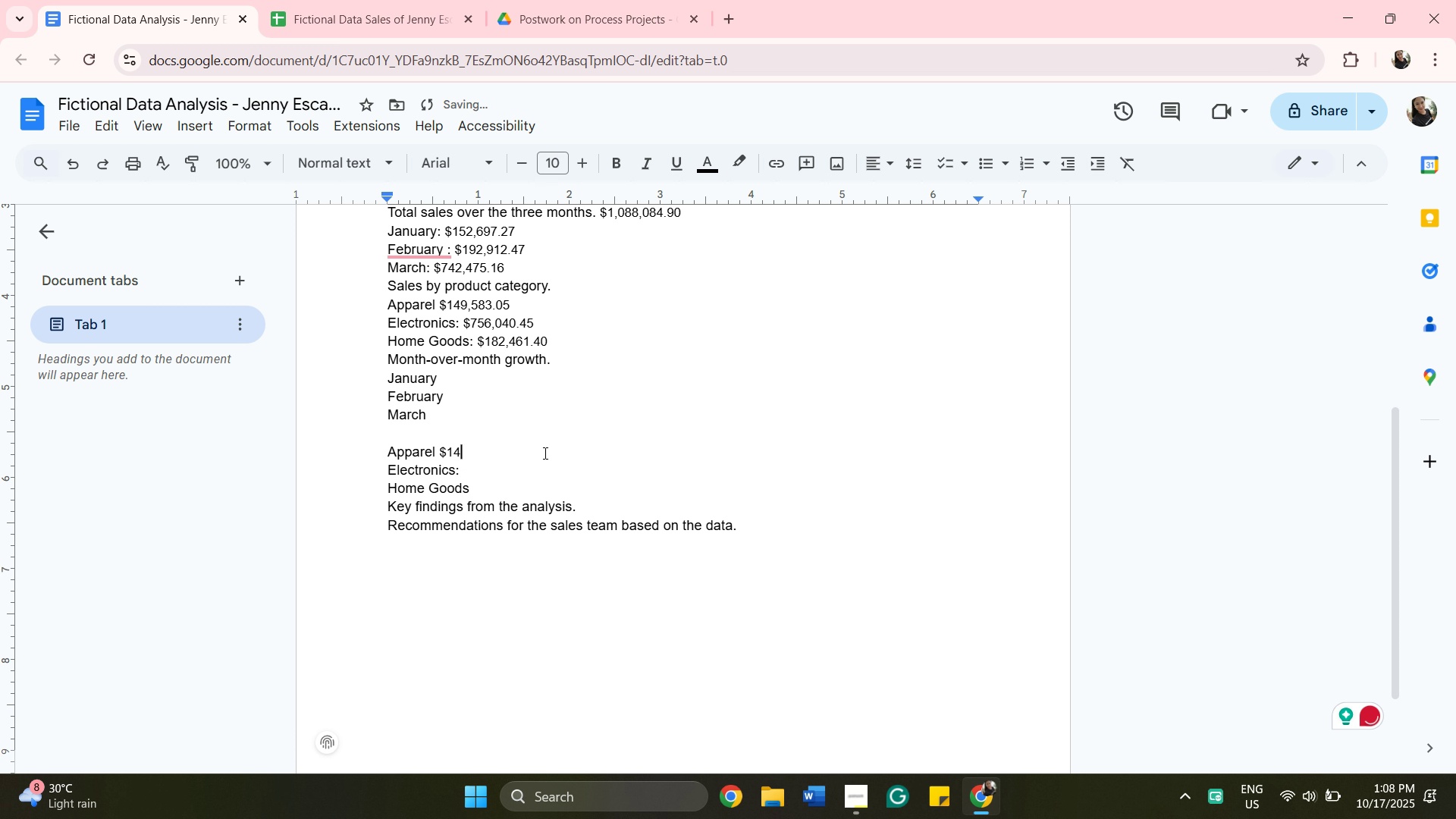 
key(Backspace)
 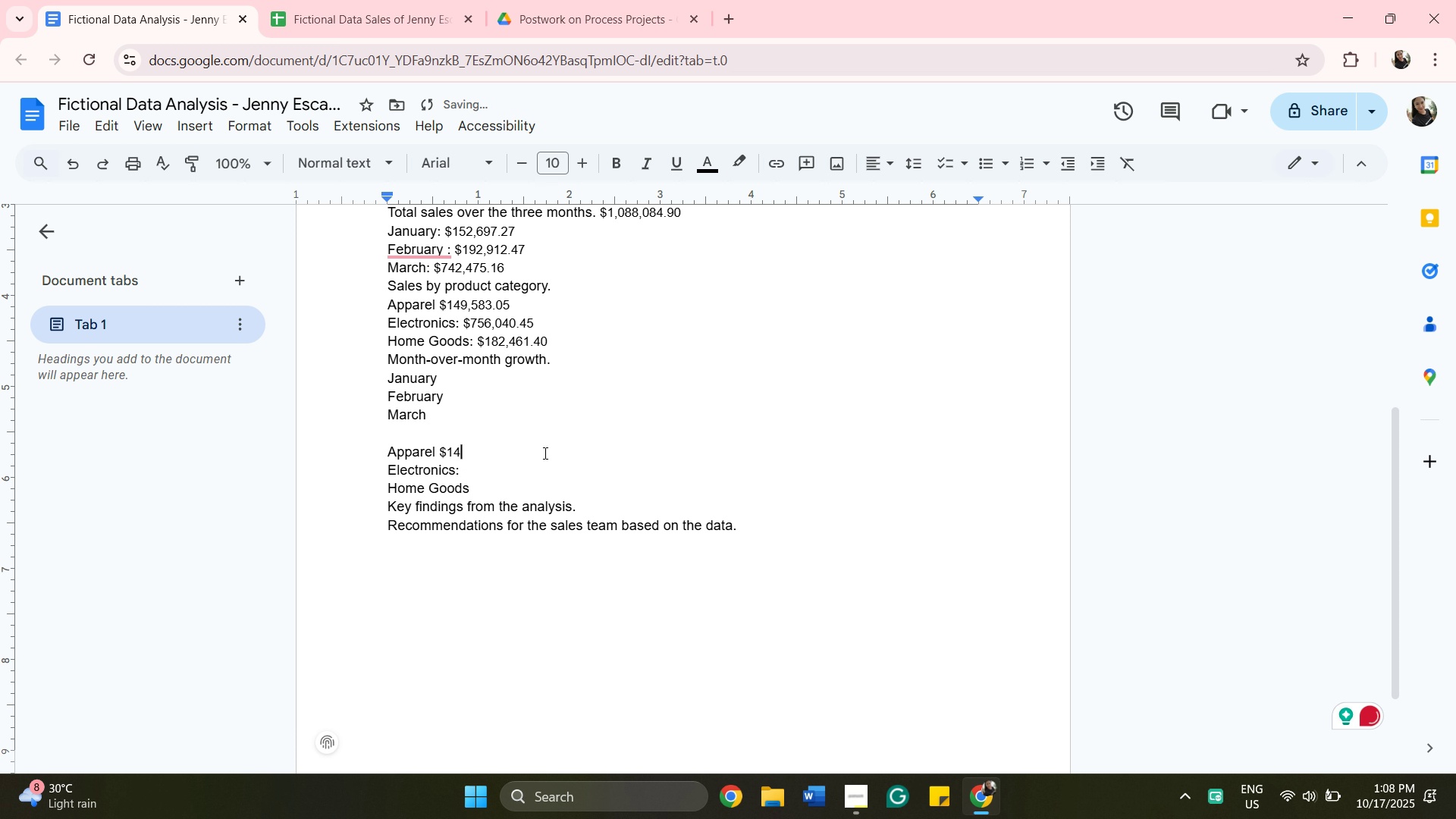 
key(Backspace)
 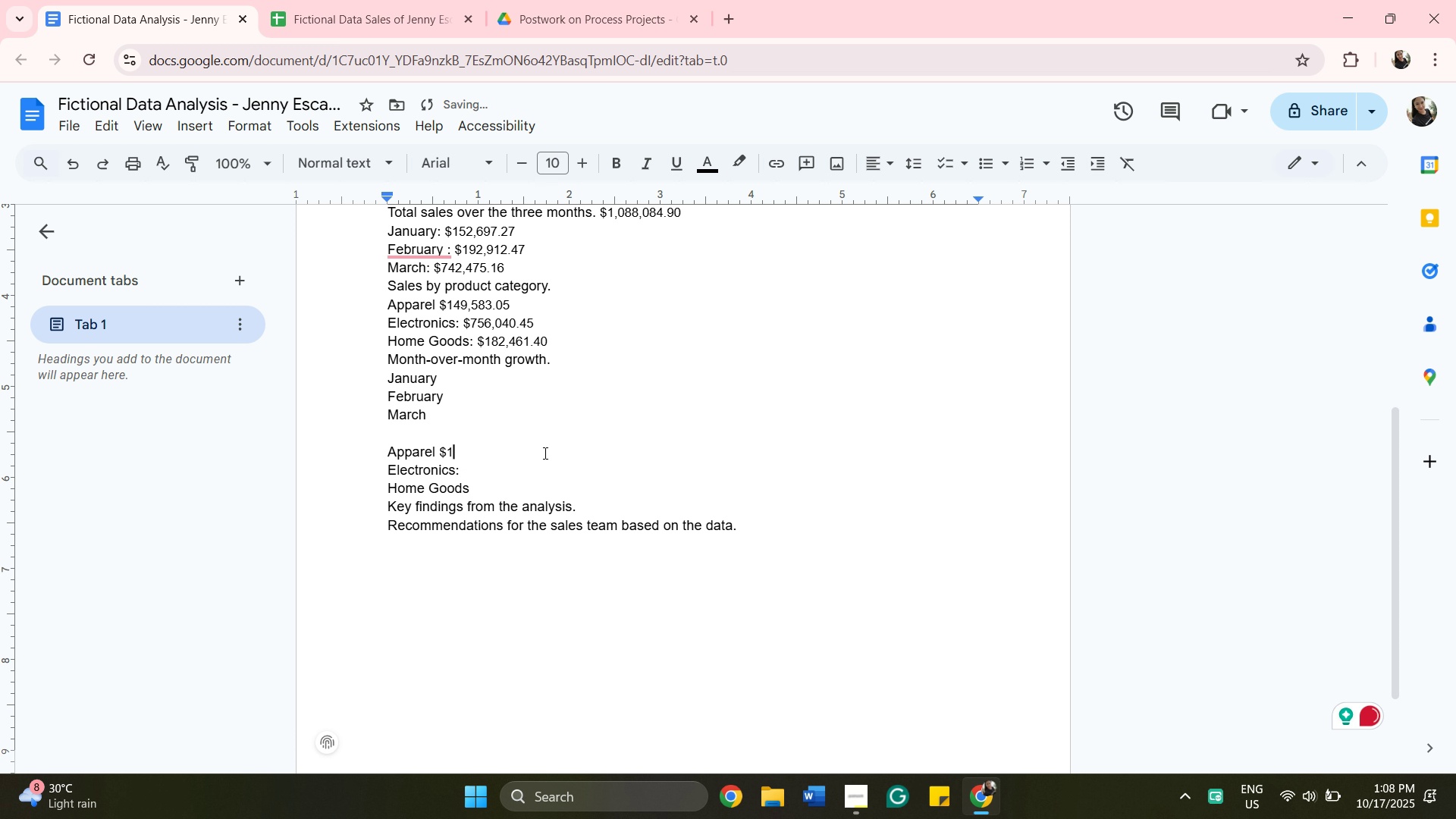 
key(Backspace)
 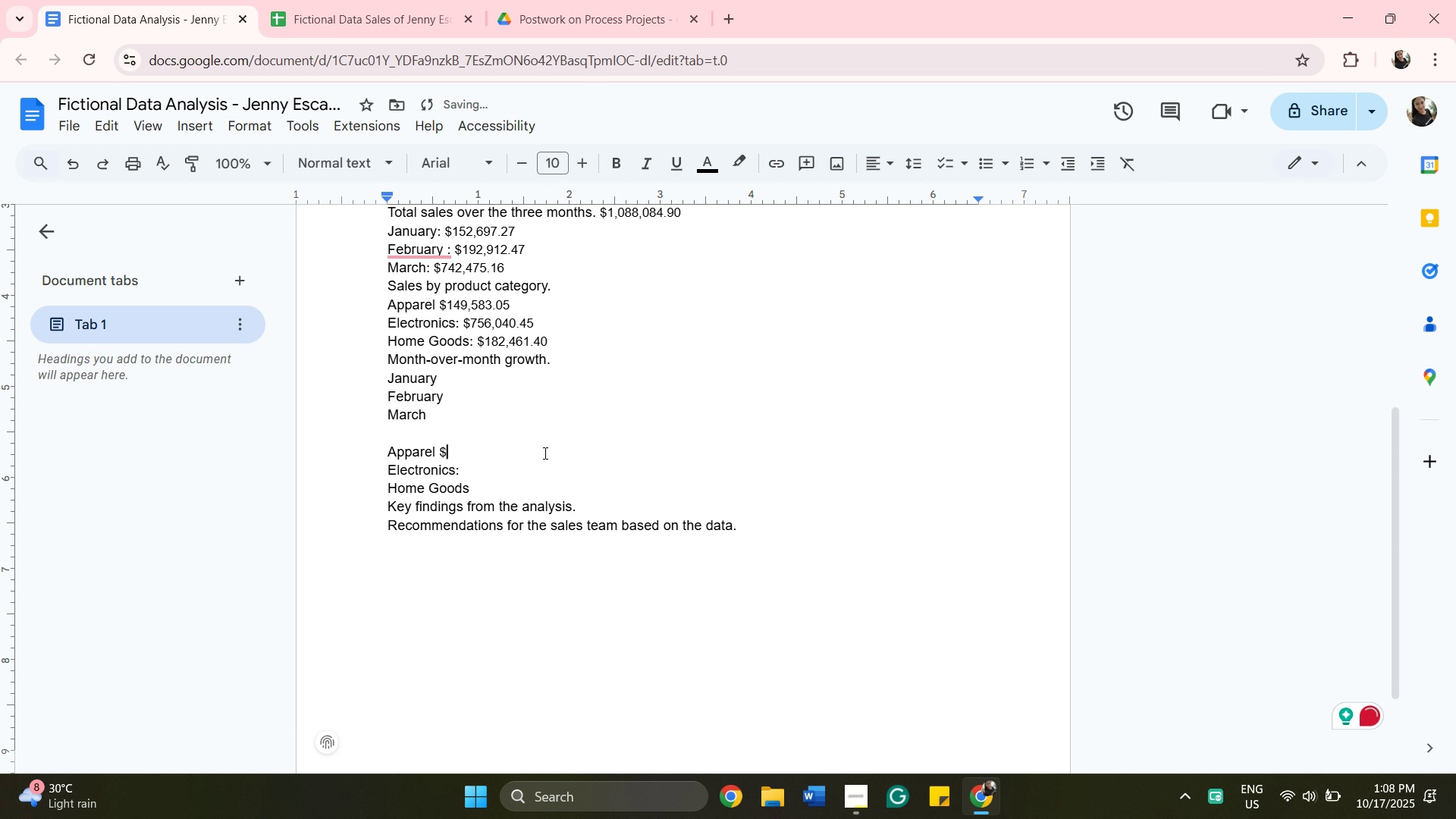 
key(Backspace)
 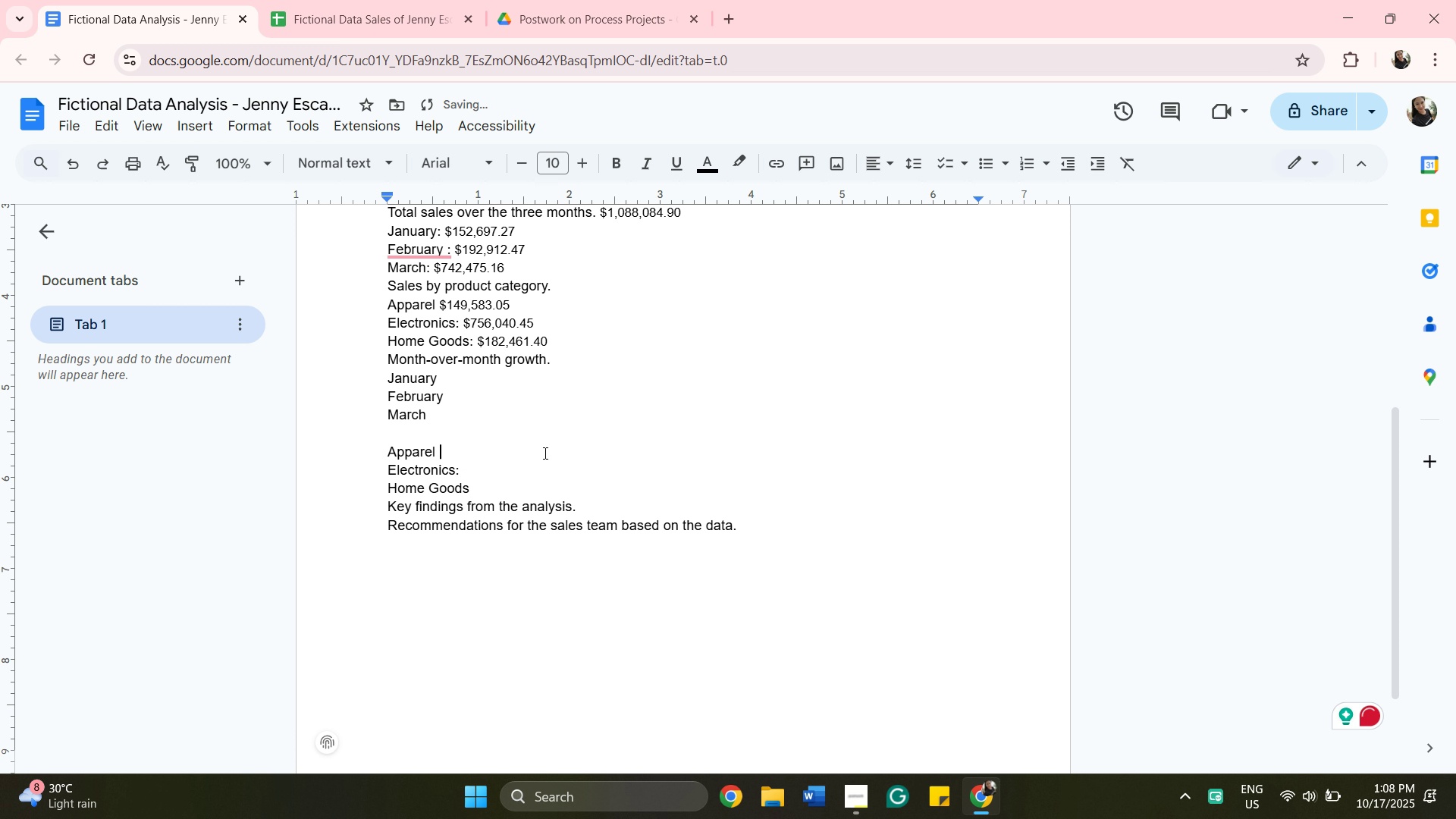 
key(Backspace)
 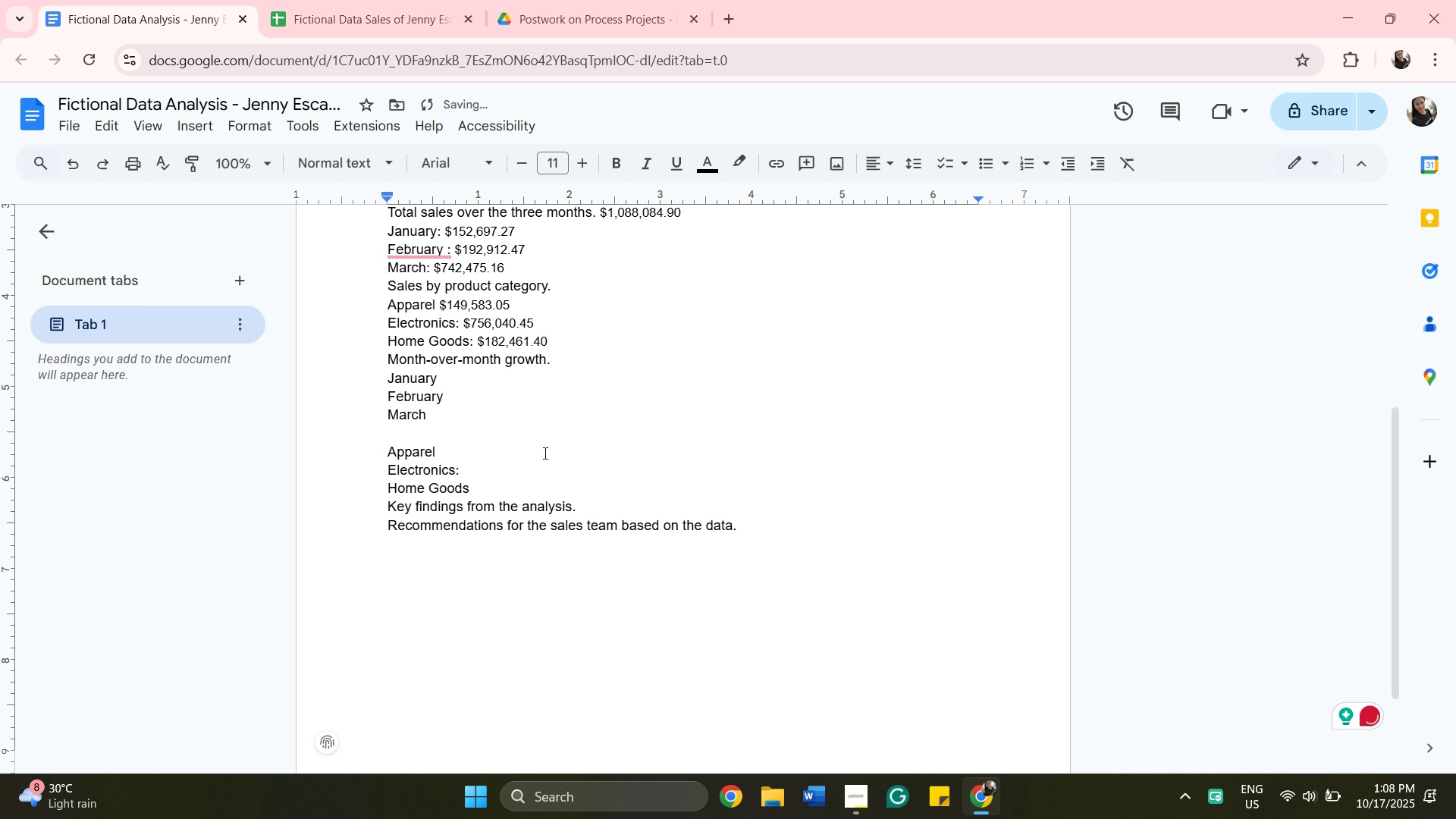 
key(Shift+Semicolon)
 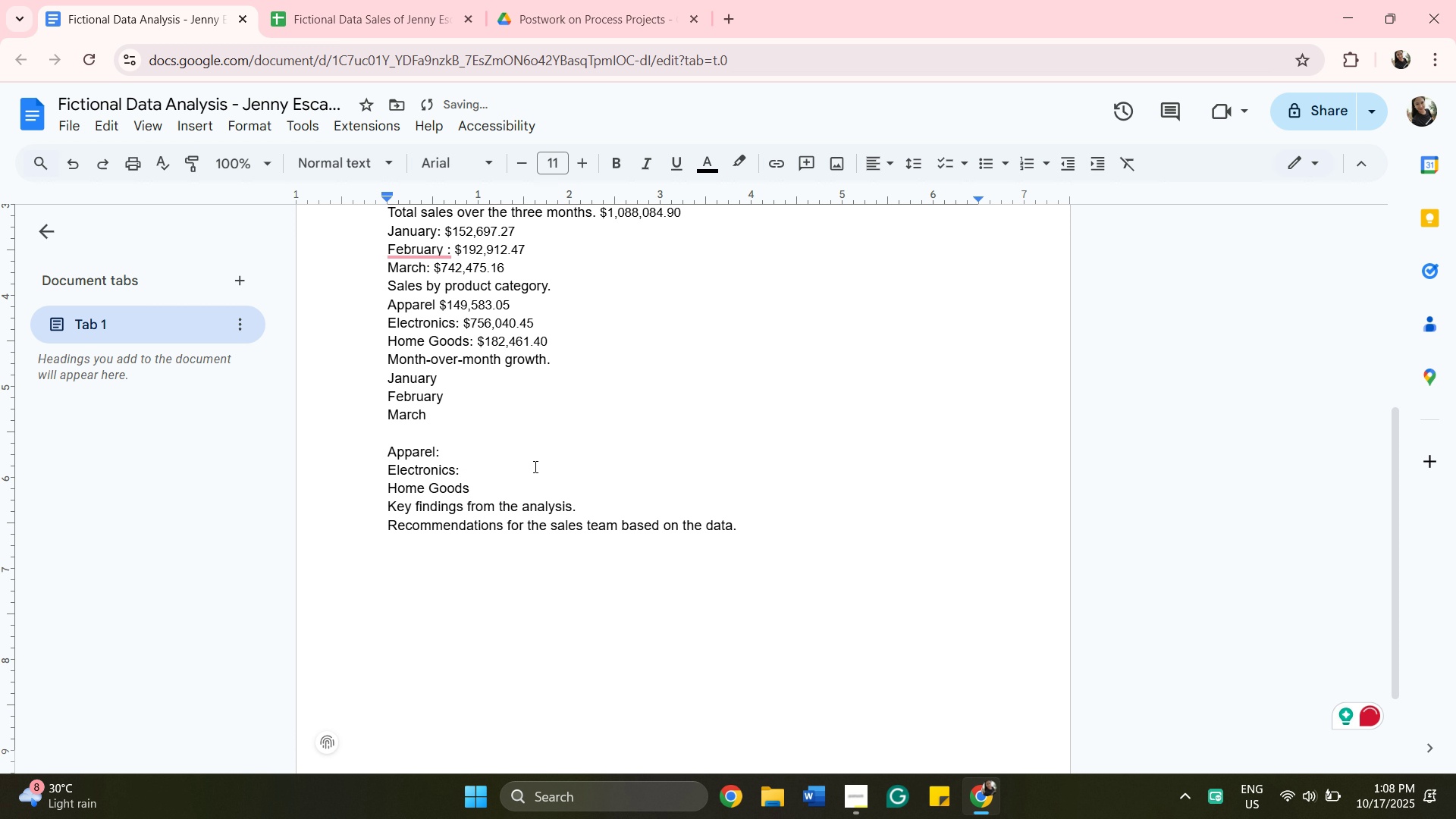 
left_click([526, 472])
 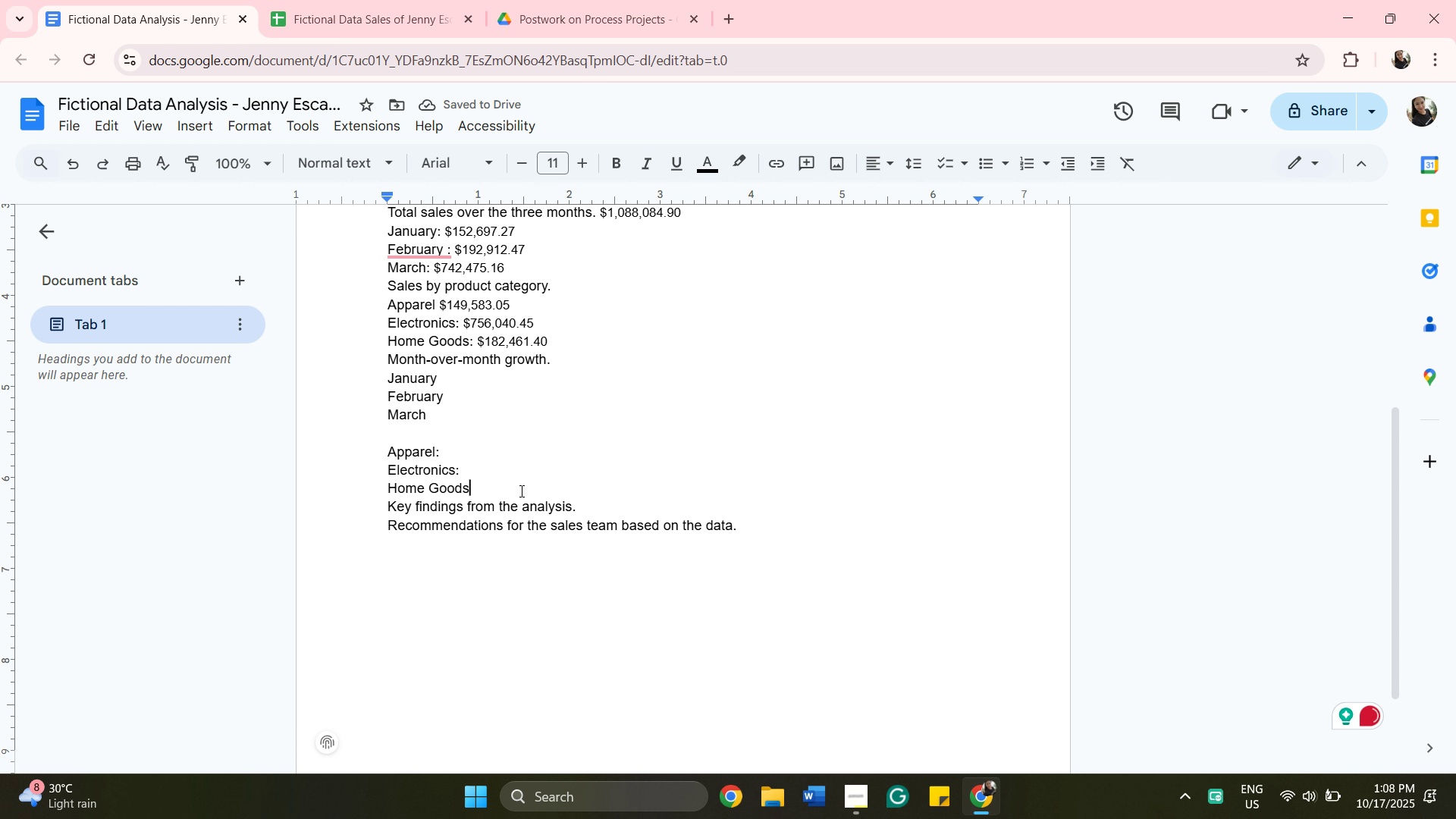 
left_click([520, 491])
 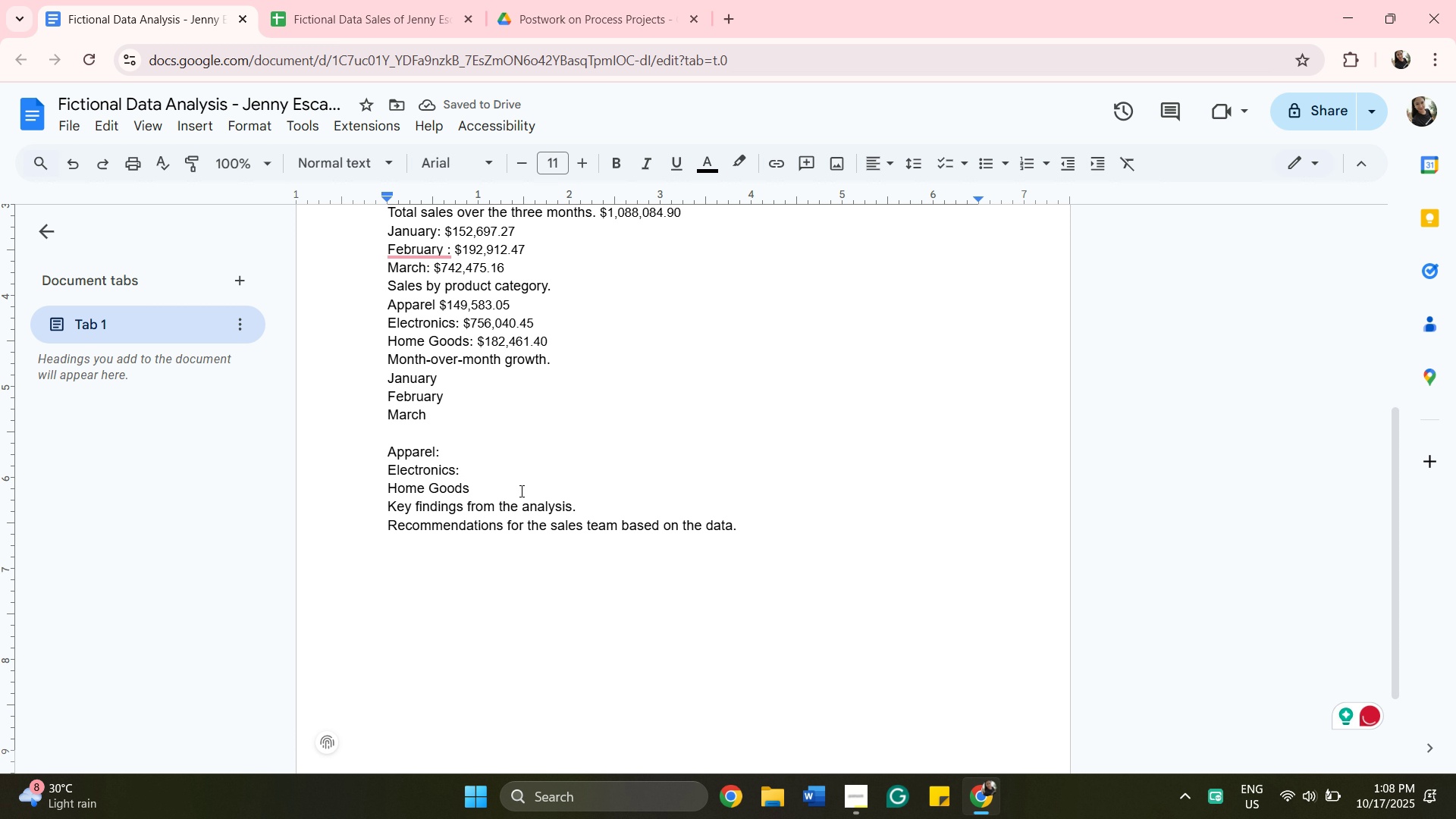 
key(Shift+Semicolon)
 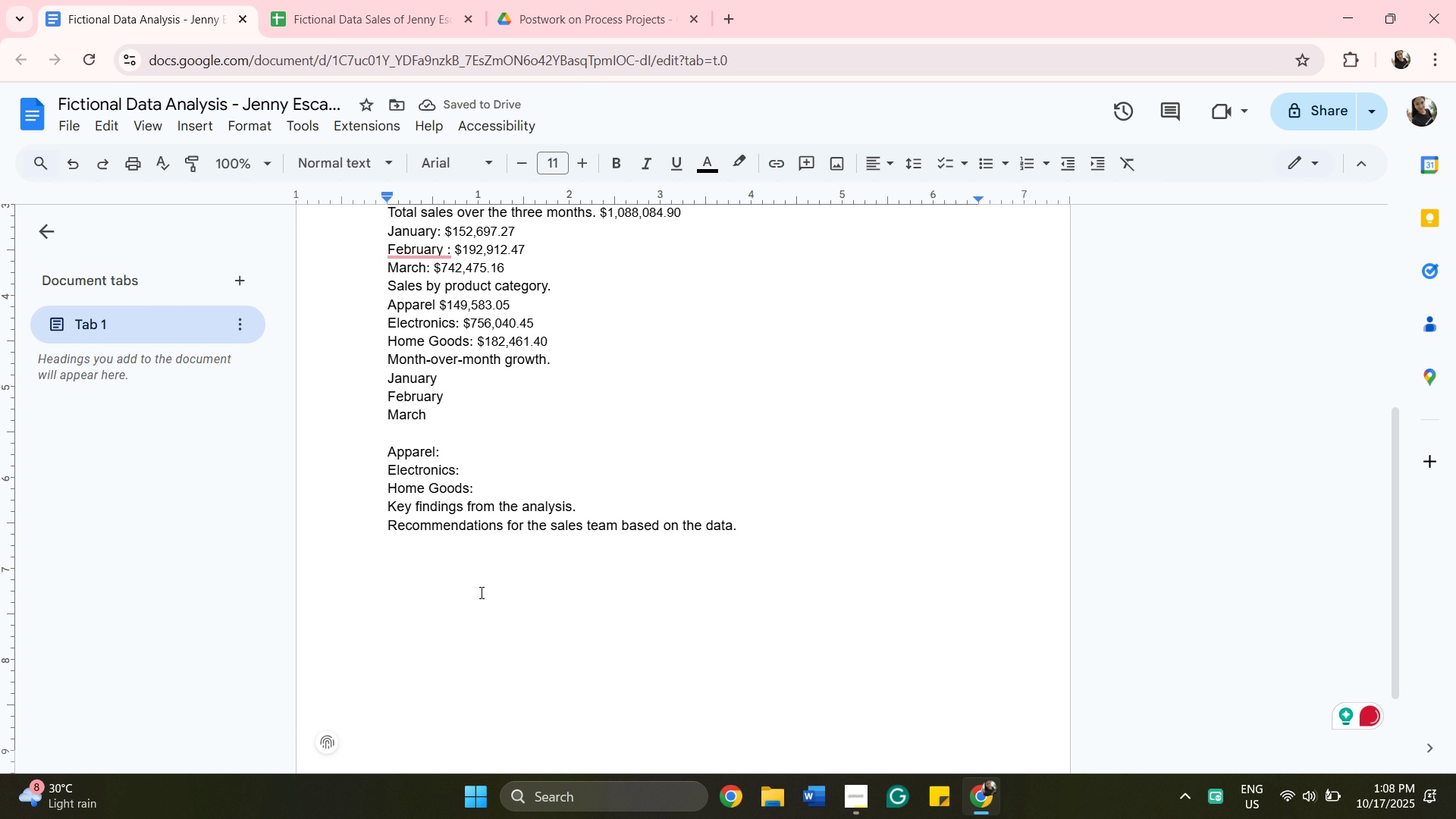 
wait(6.29)
 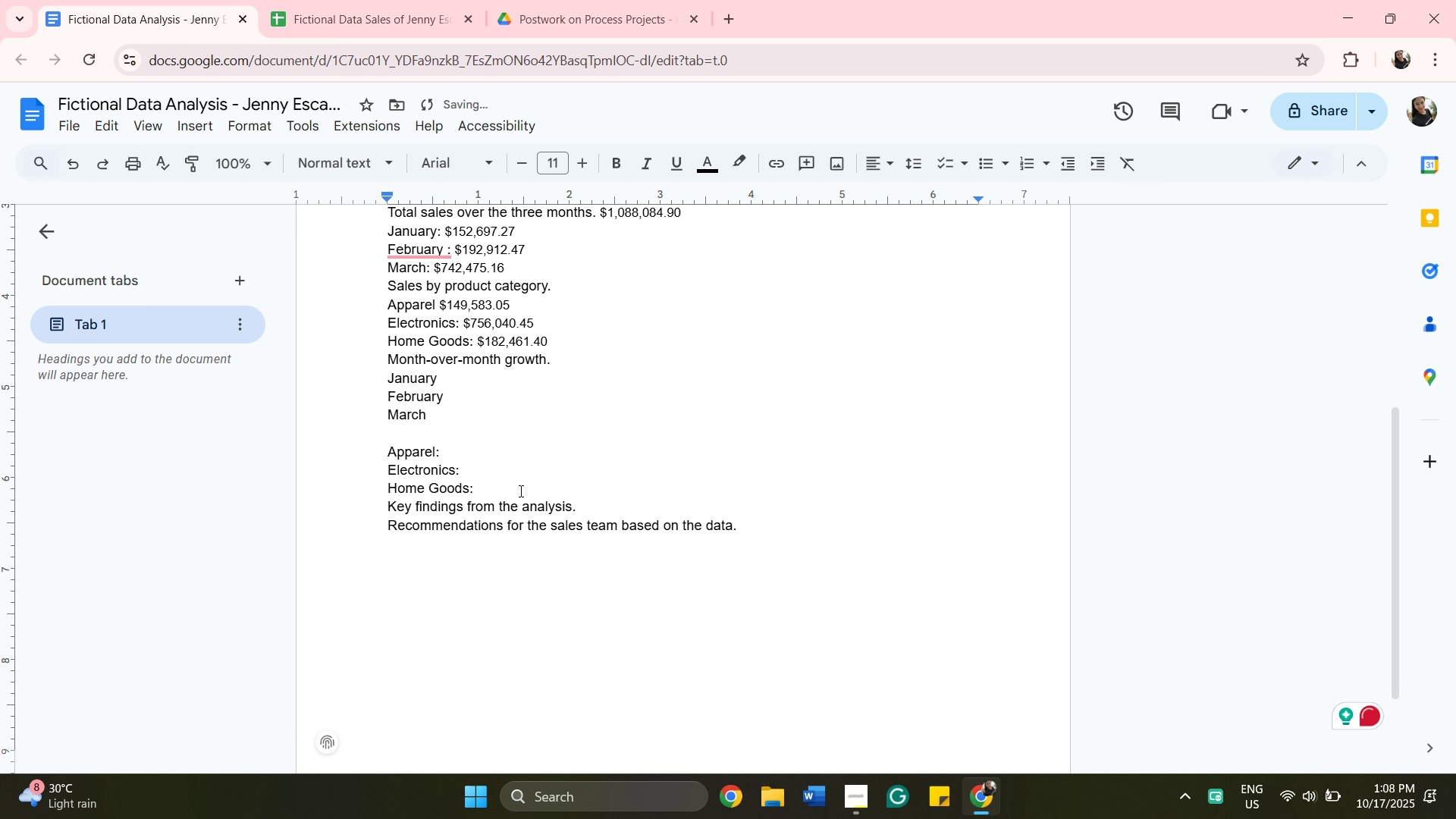 
scroll: coordinate [447, 460], scroll_direction: up, amount: 6.0
 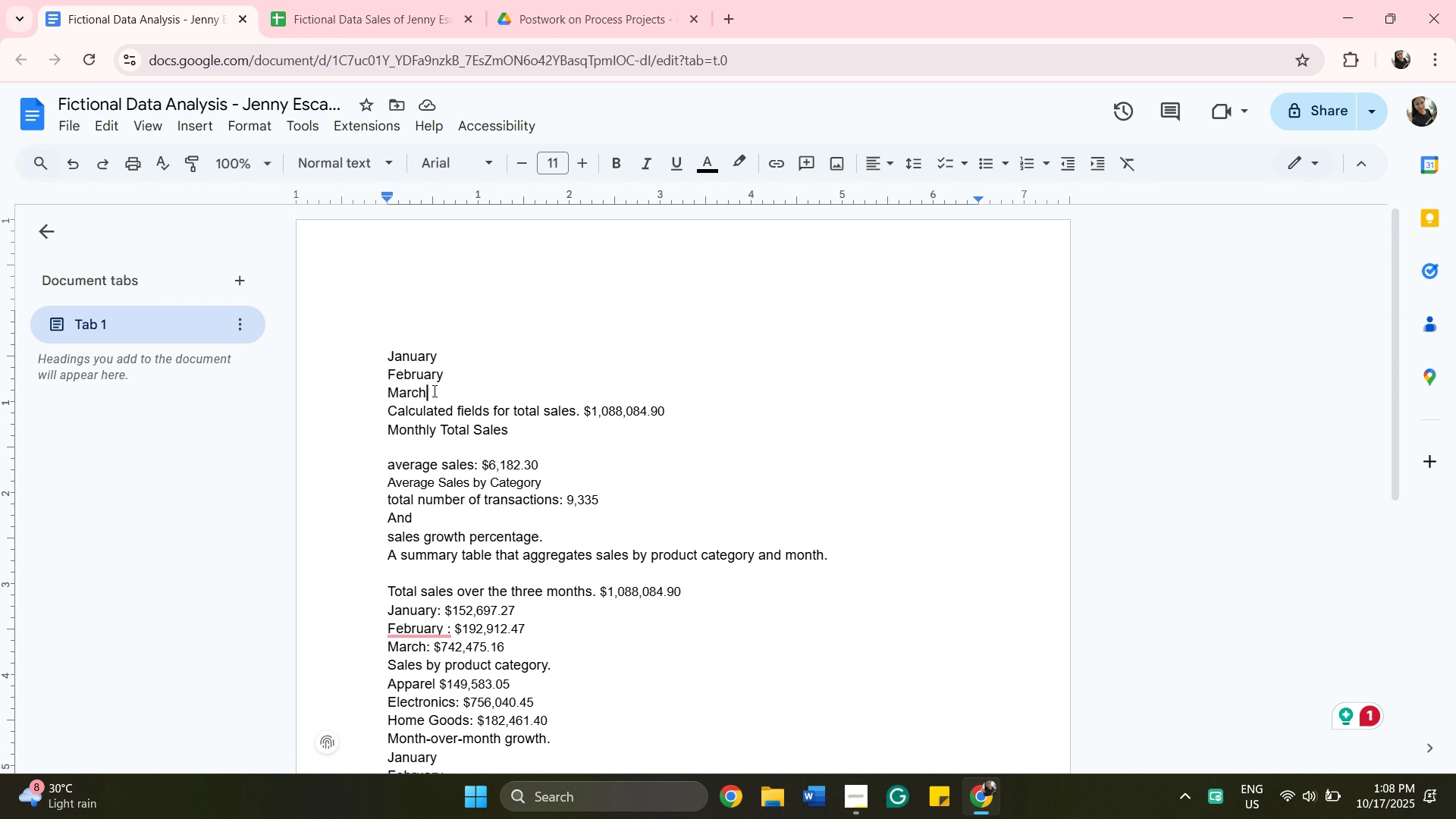 
left_click_drag(start_coordinate=[433, 391], to_coordinate=[378, 365])
 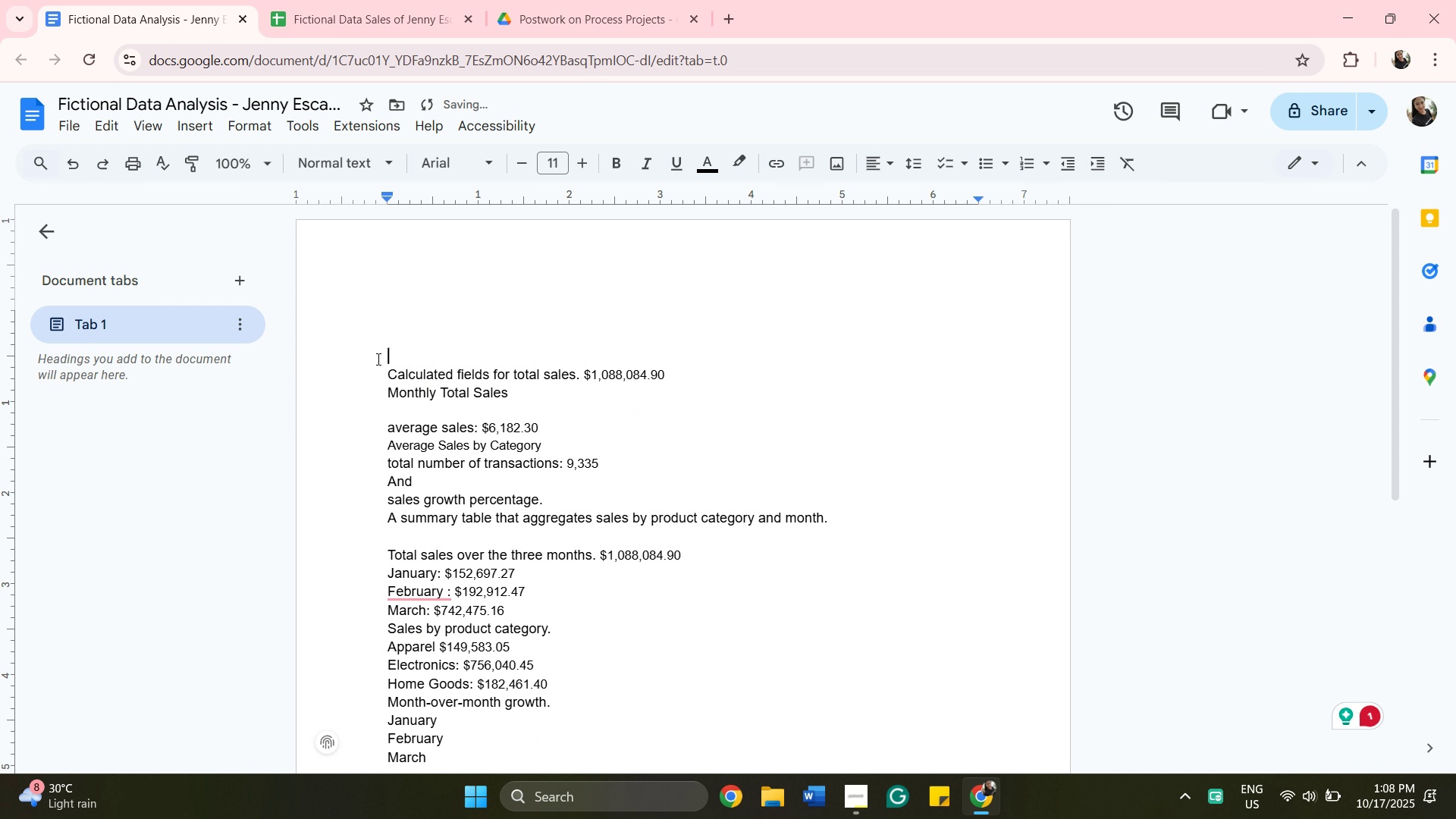 
key(Backspace)
 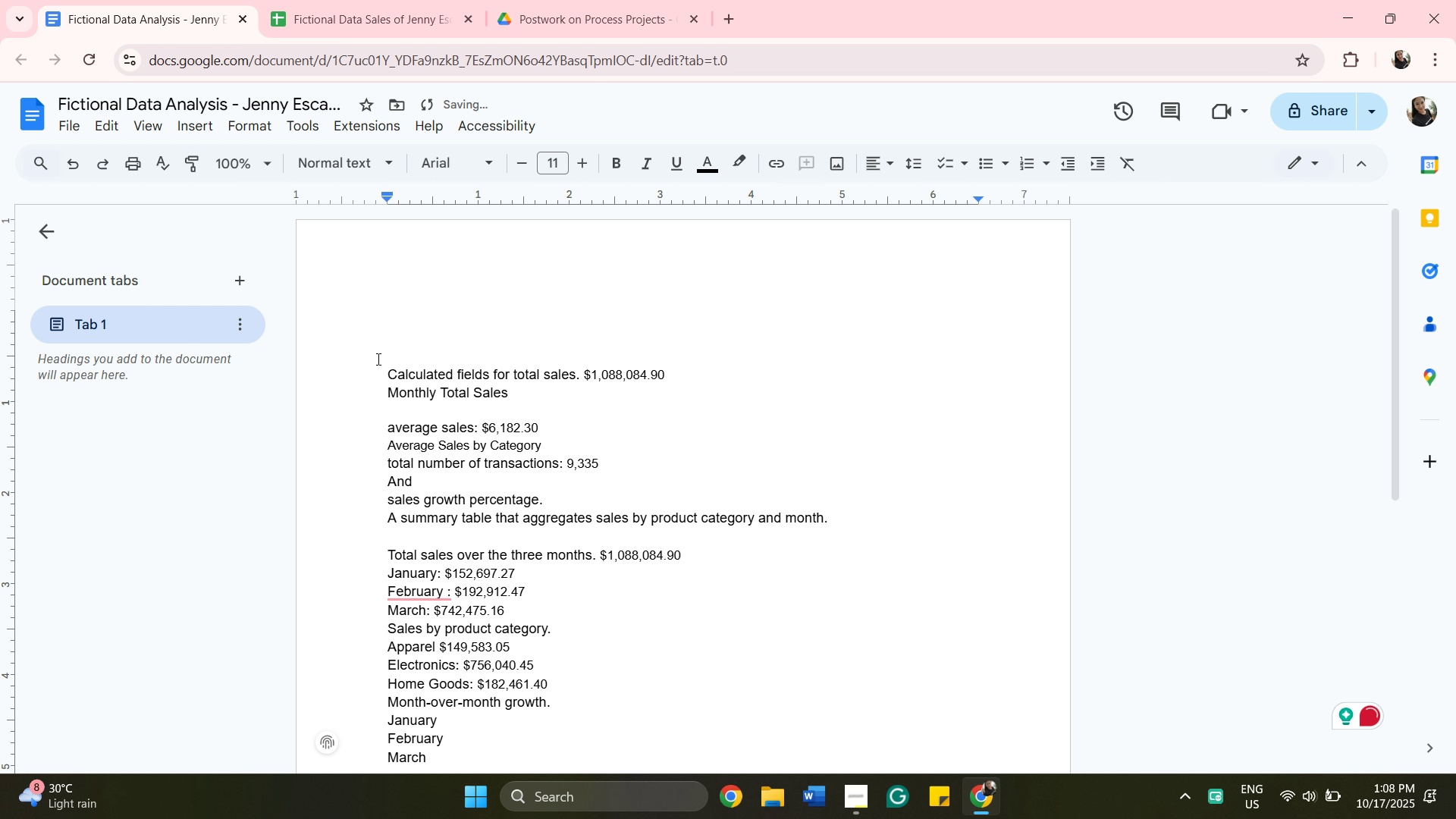 
key(Backspace)
 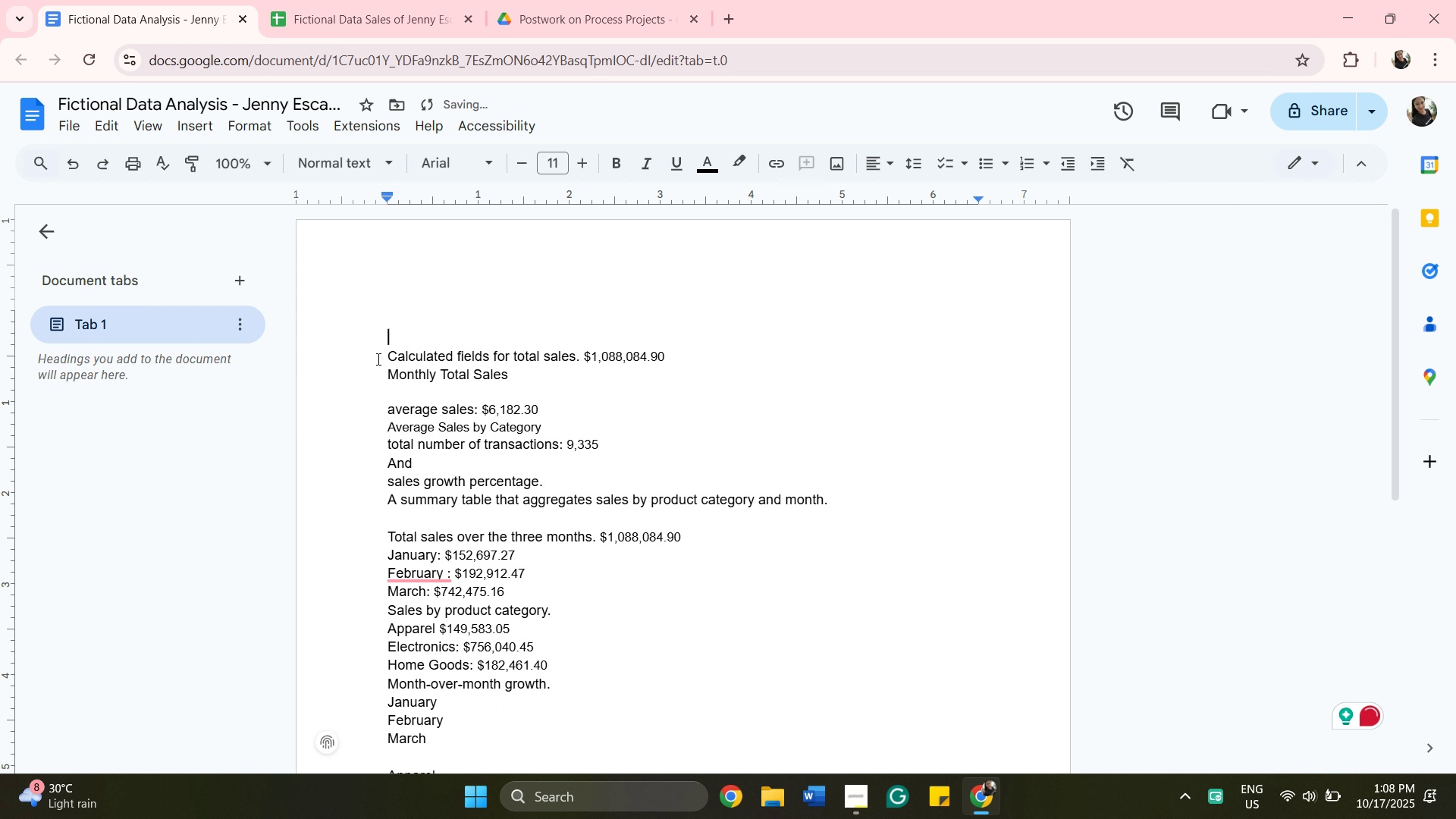 
key(Backspace)
 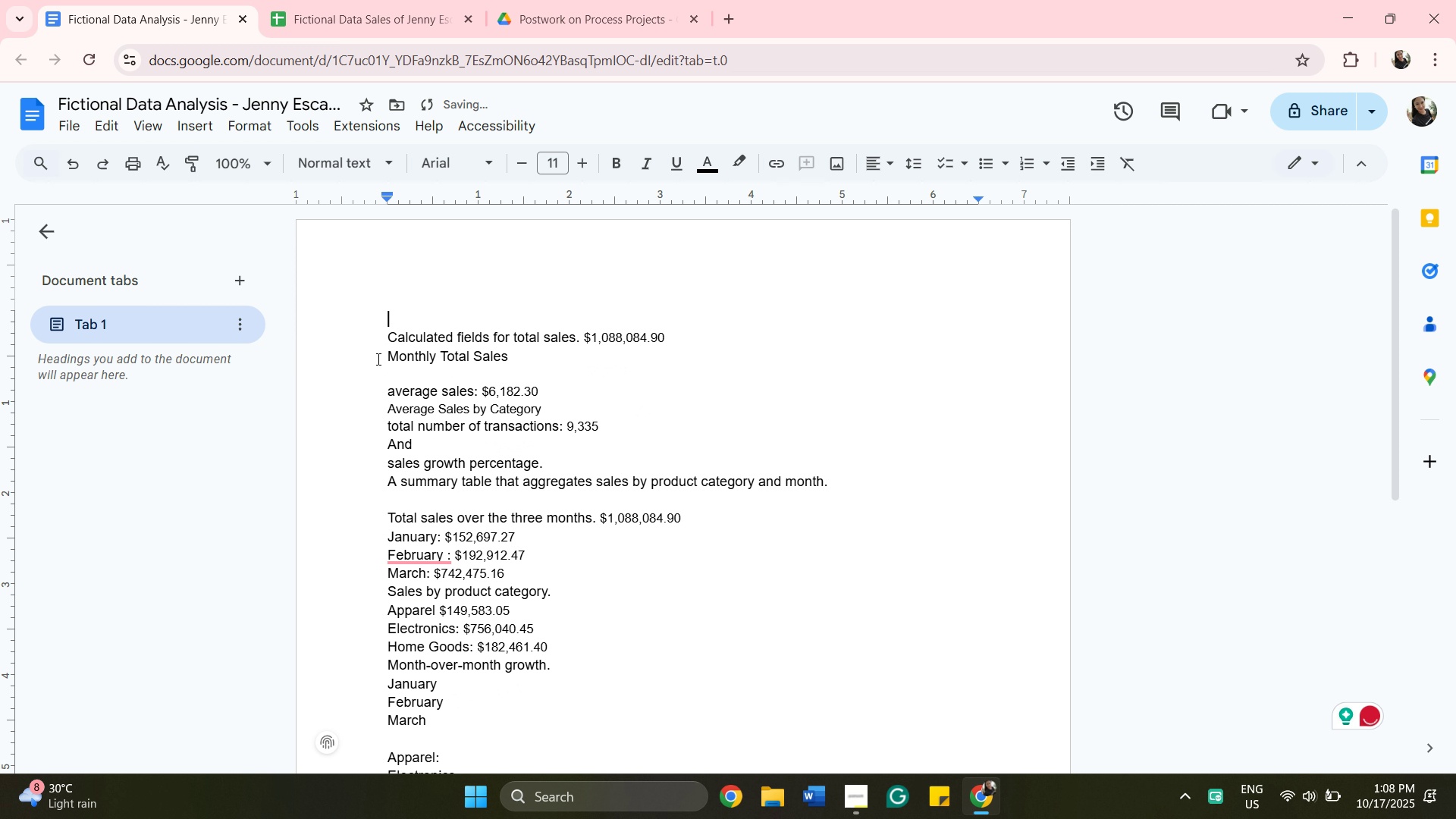 
key(Backspace)
 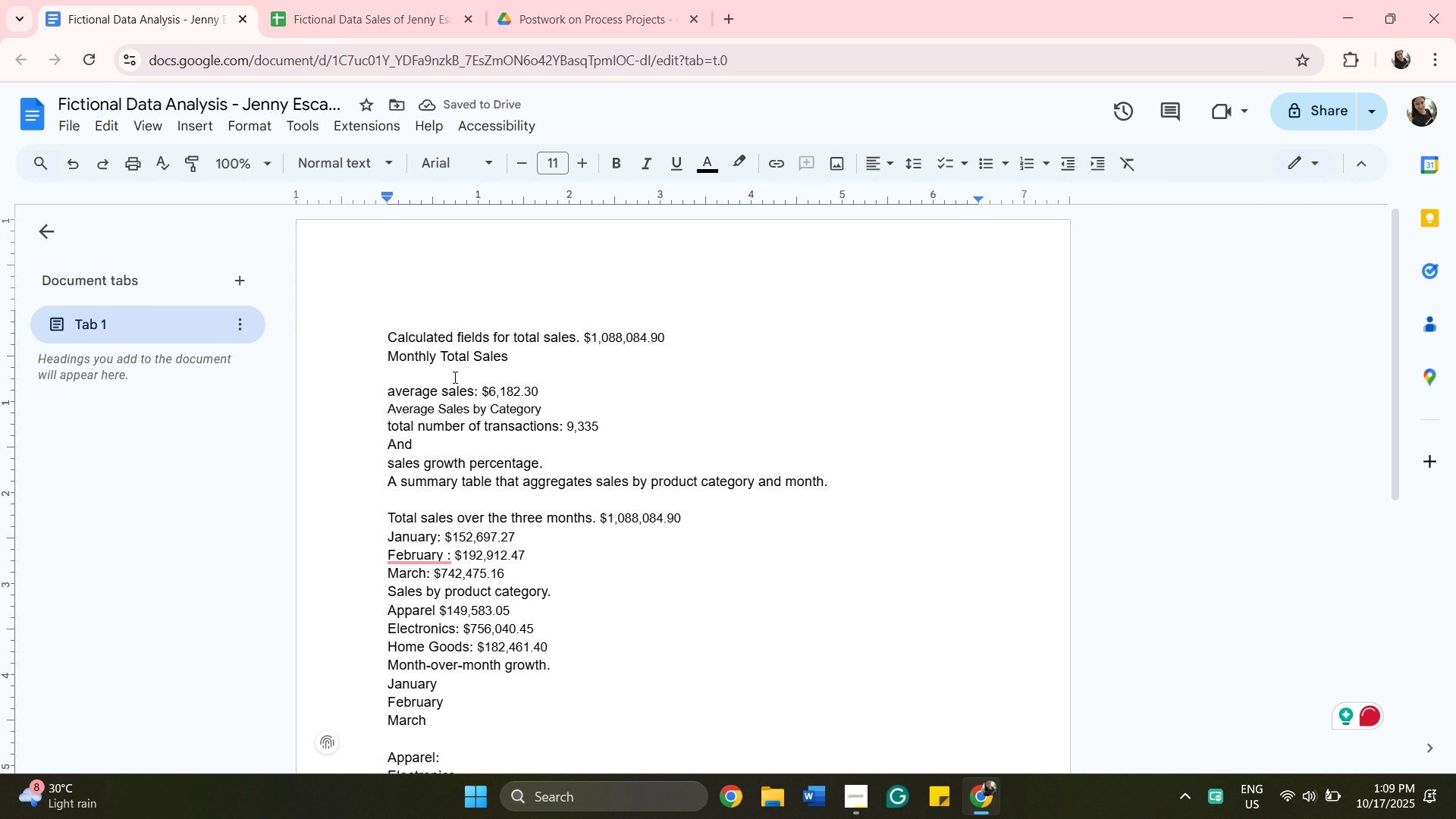 
wait(9.13)
 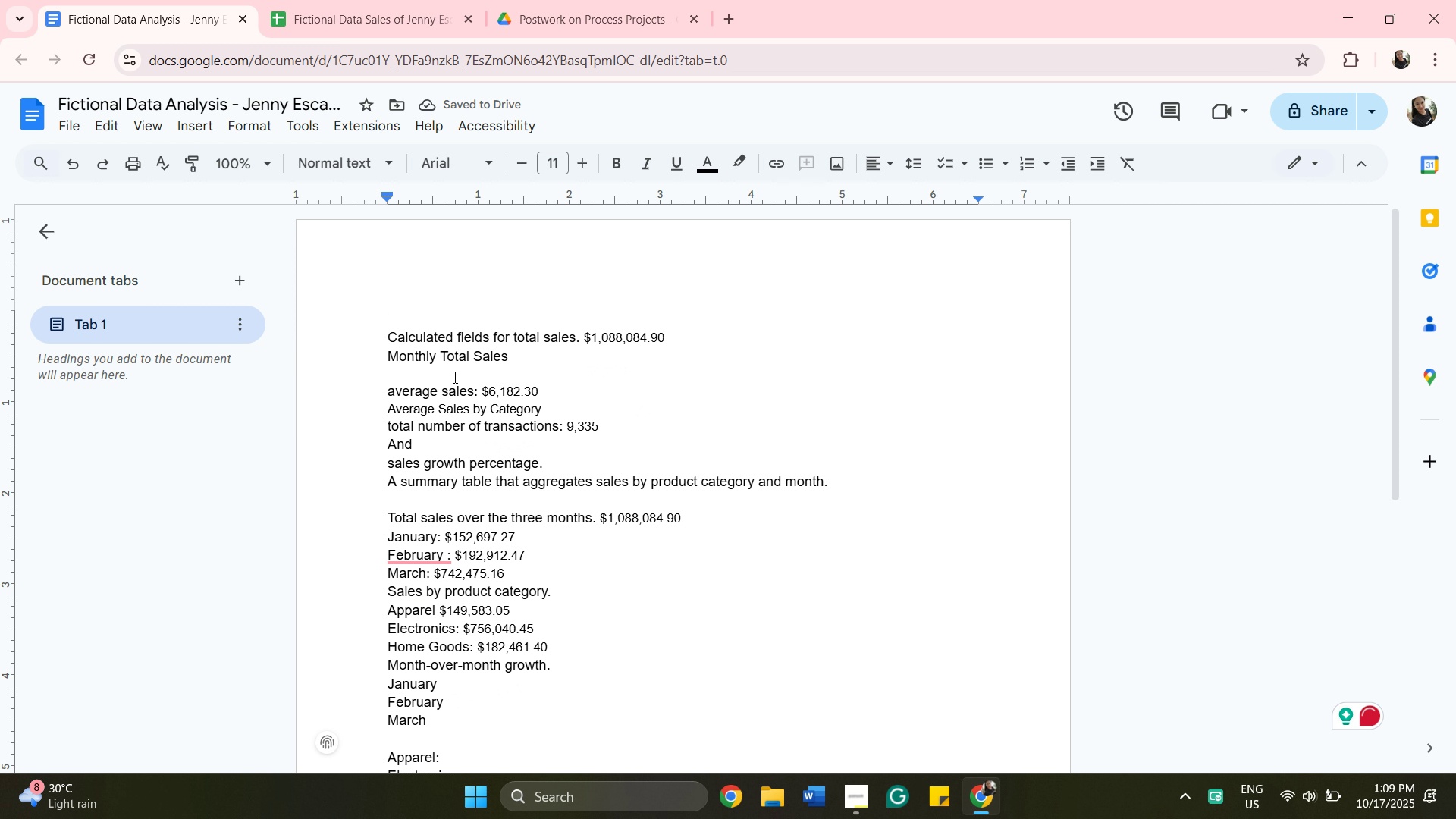 
left_click([940, 808])
 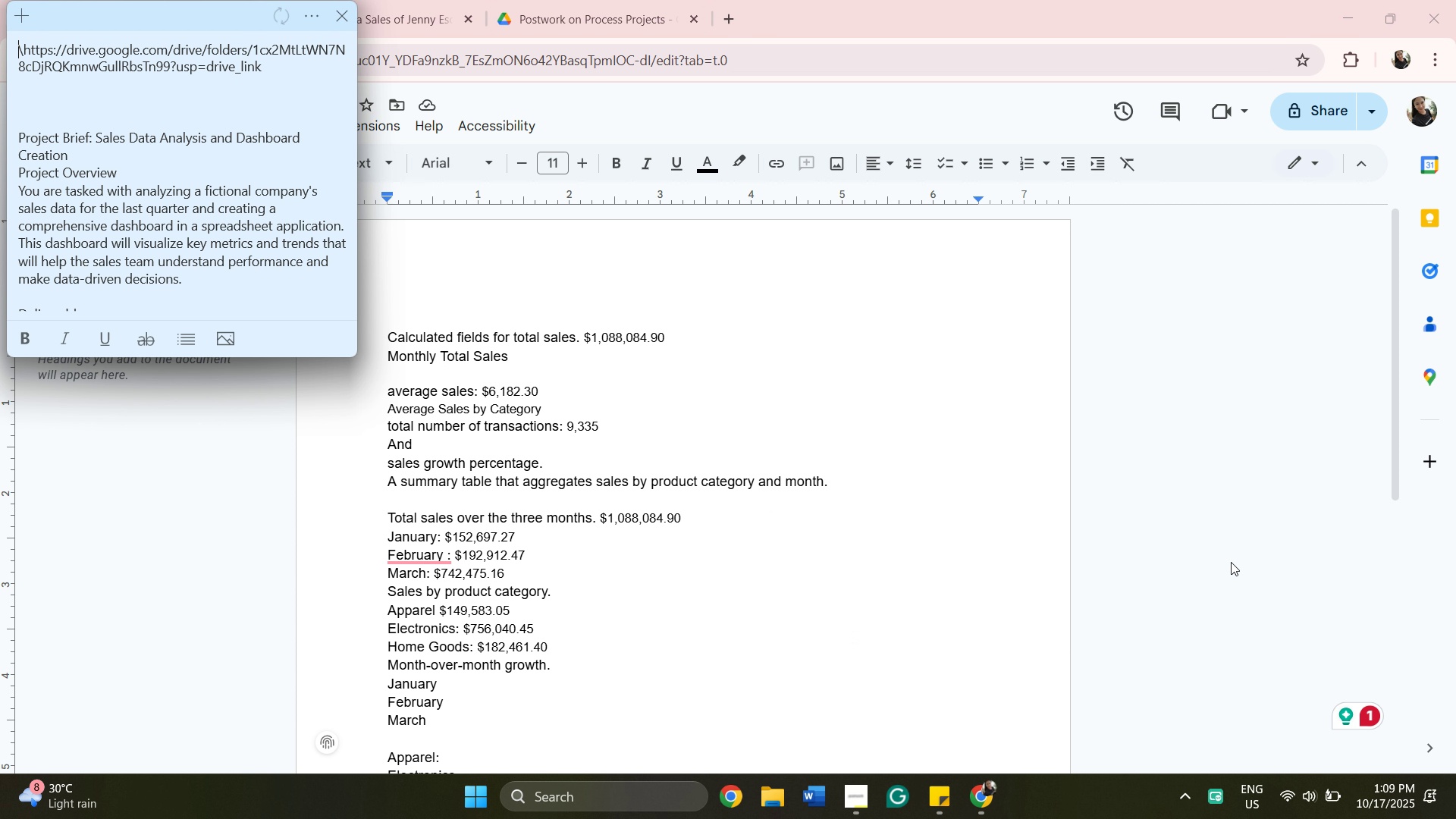 
wait(8.96)
 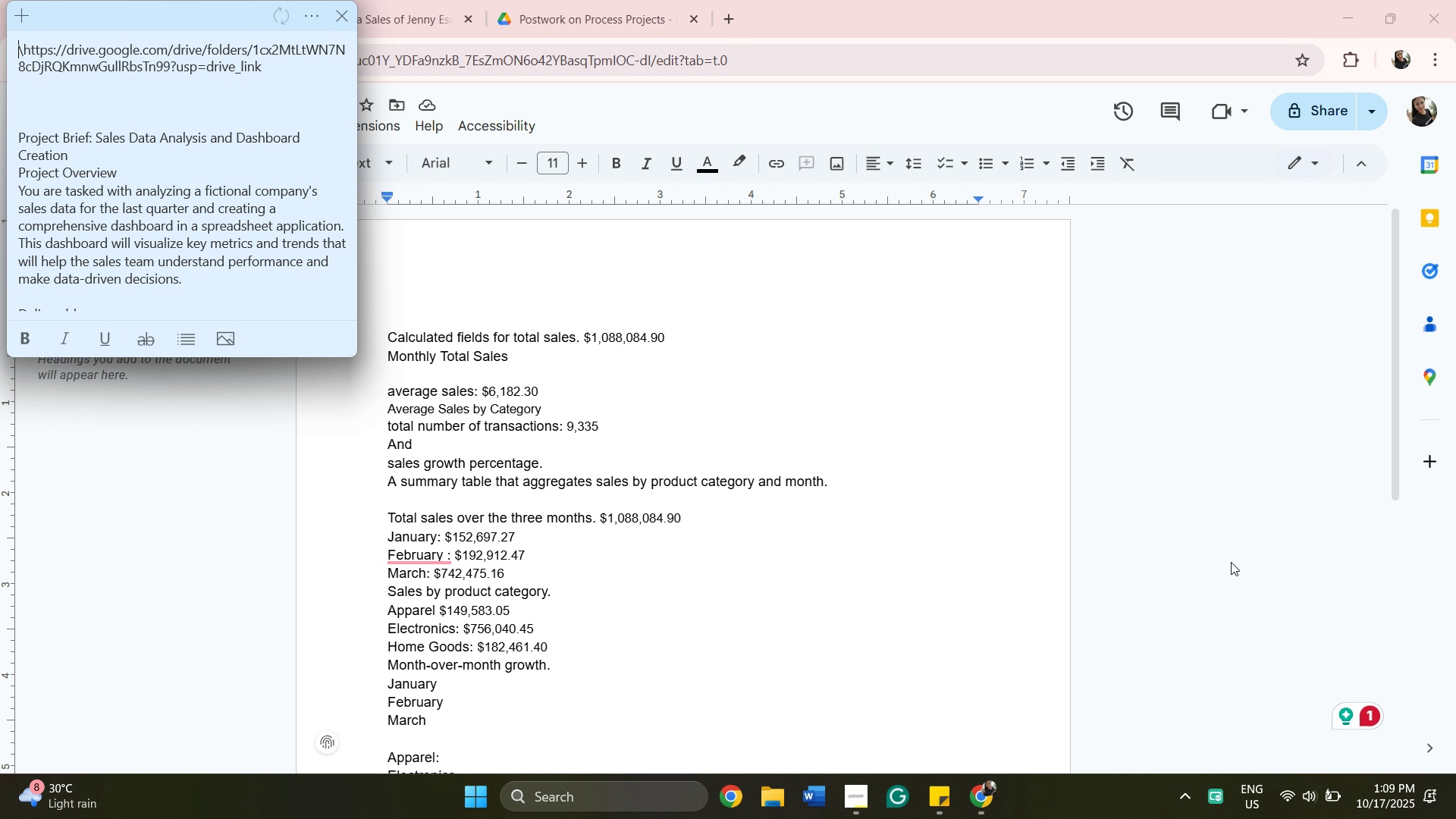 
scroll: coordinate [218, 243], scroll_direction: down, amount: 1.0
 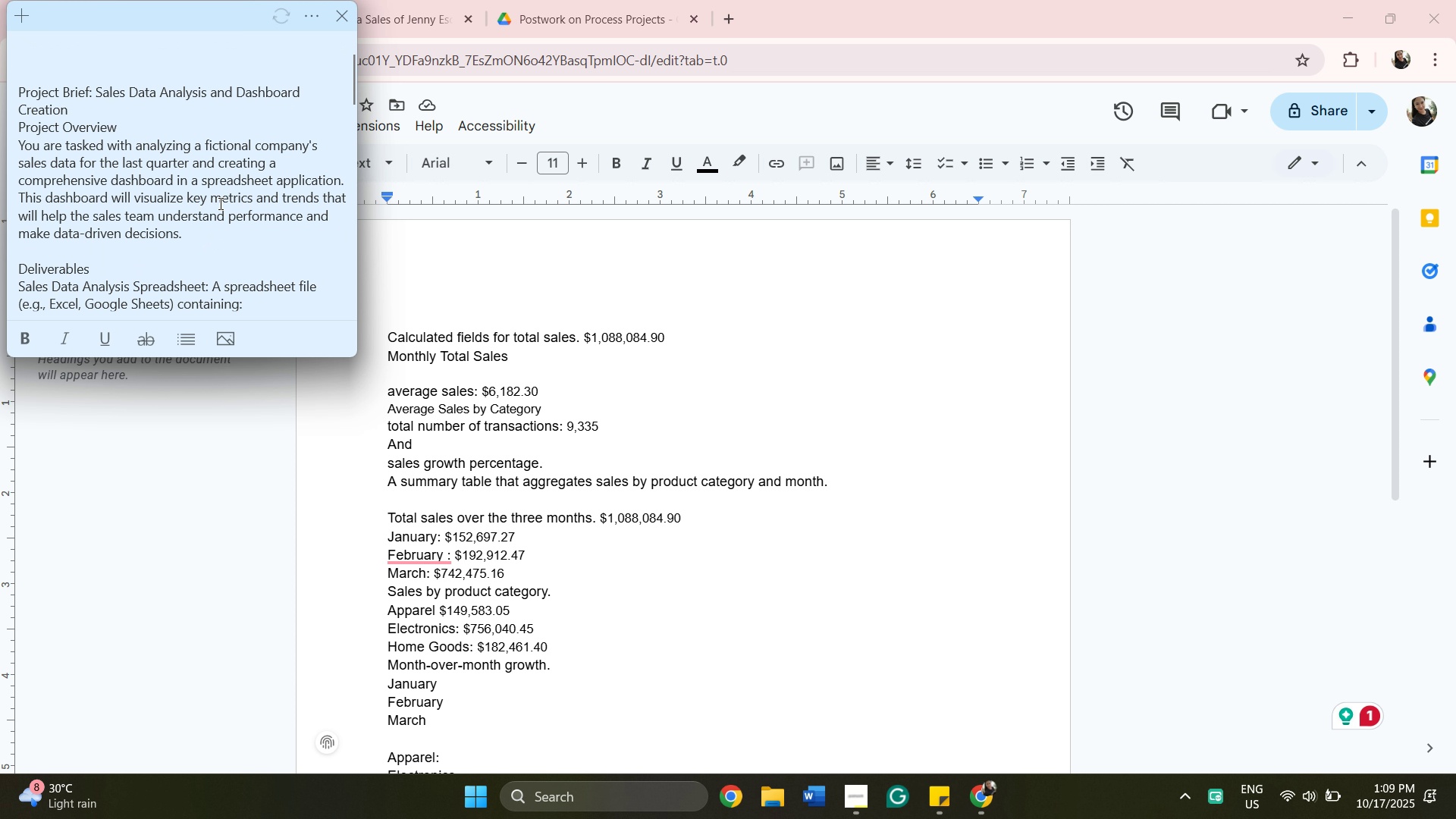 
wait(5.7)
 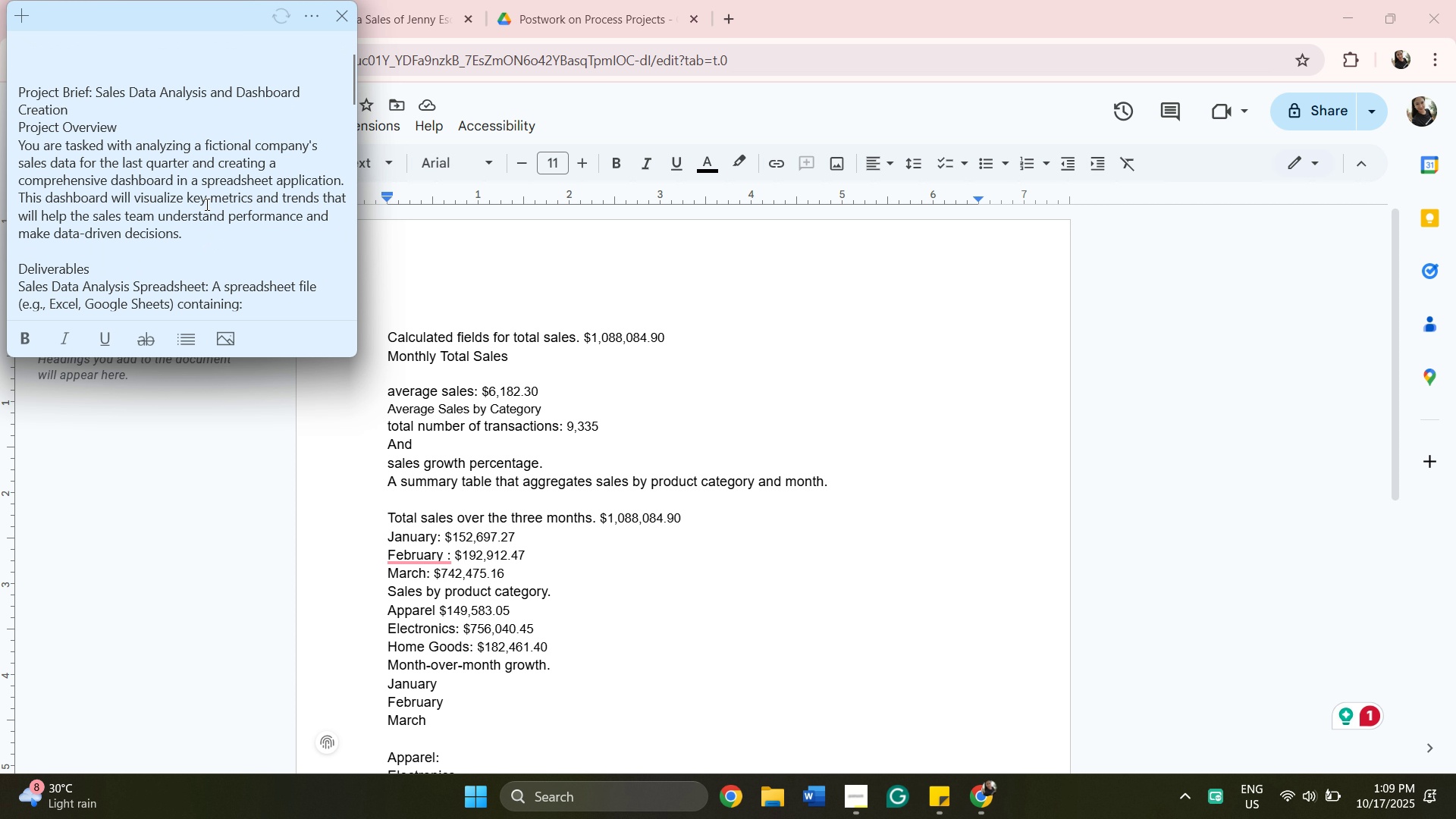 
scroll: coordinate [208, 232], scroll_direction: down, amount: 7.0
 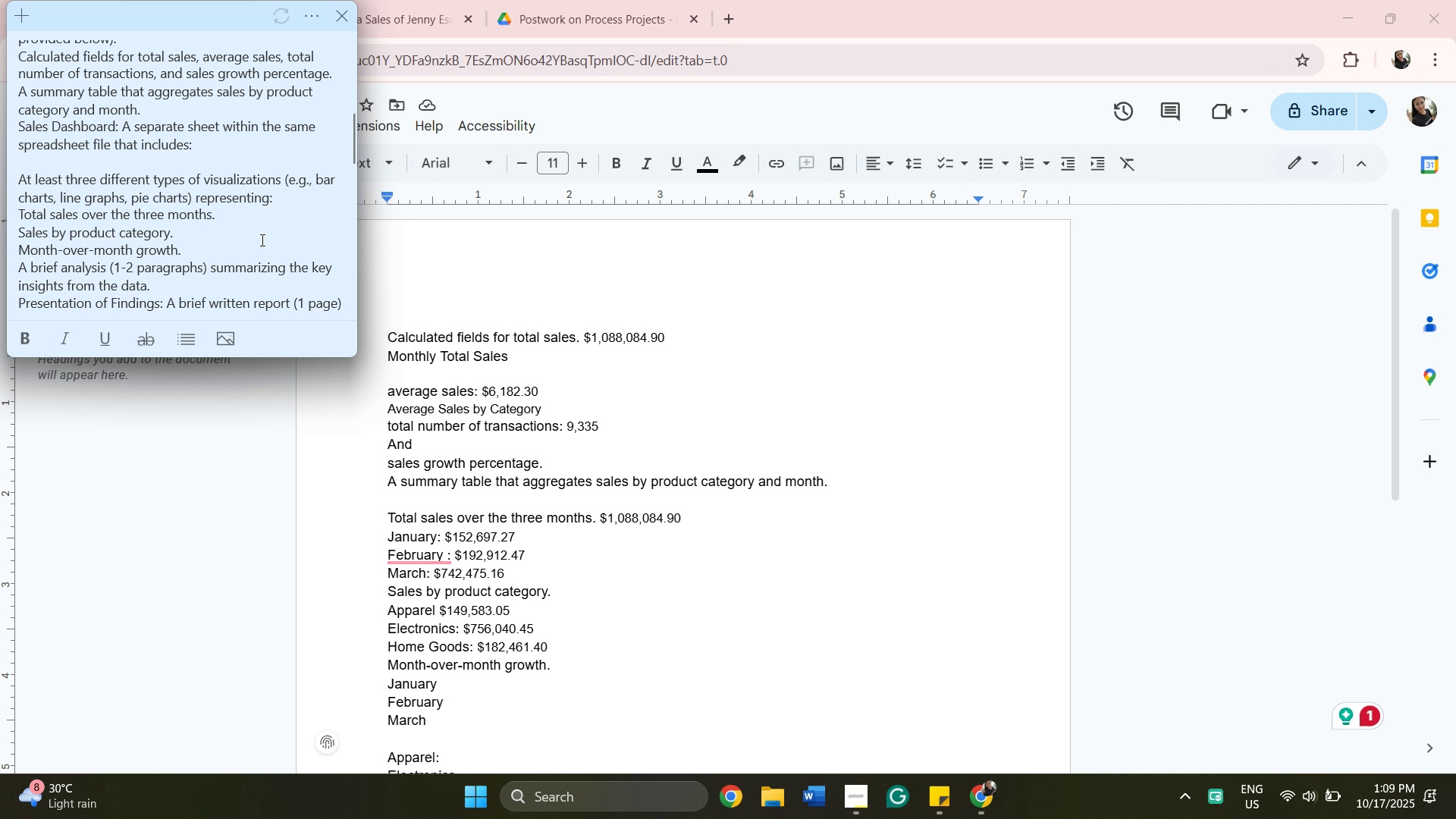 
left_click([431, 259])
 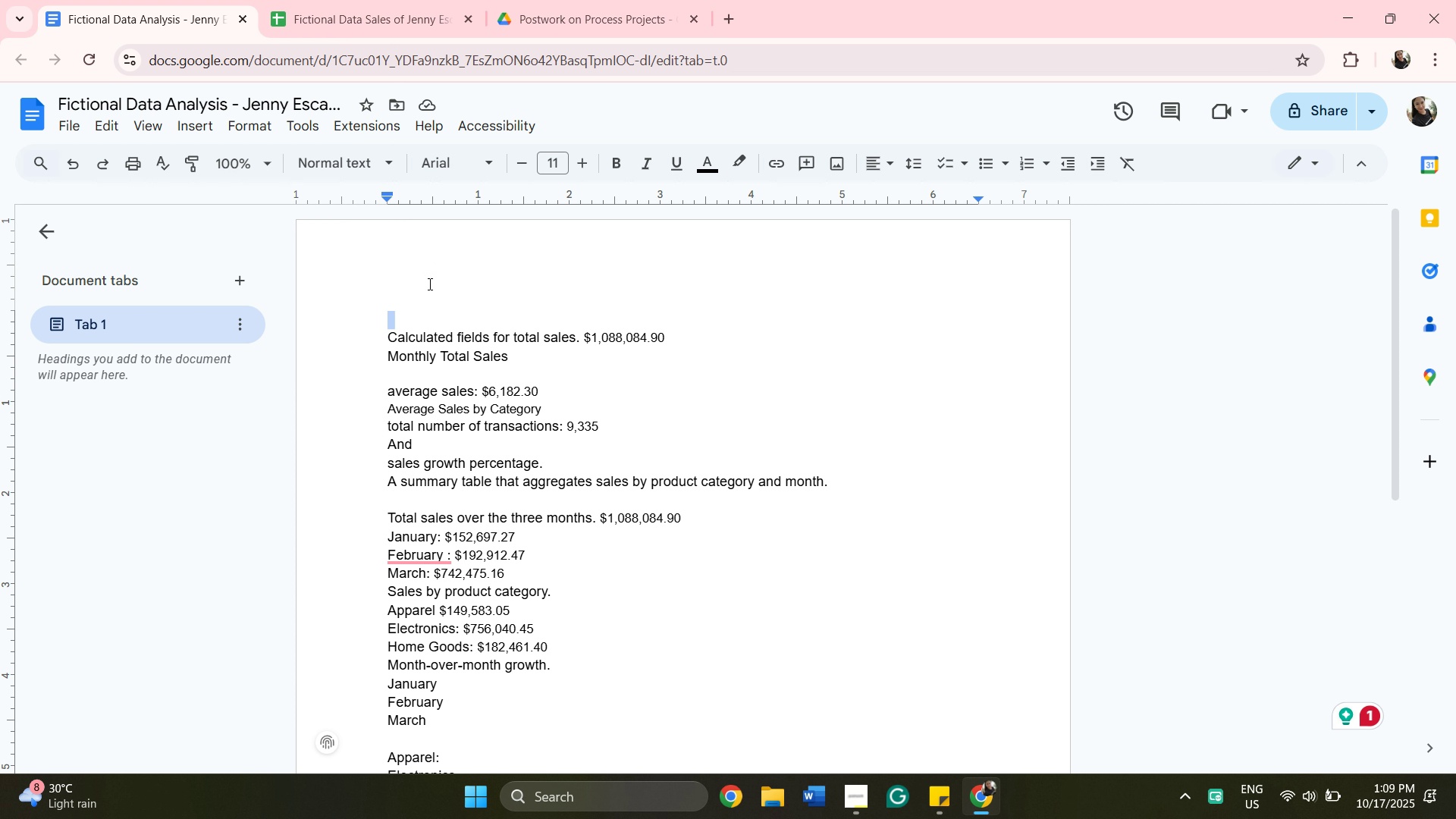 
left_click([428, 284])
 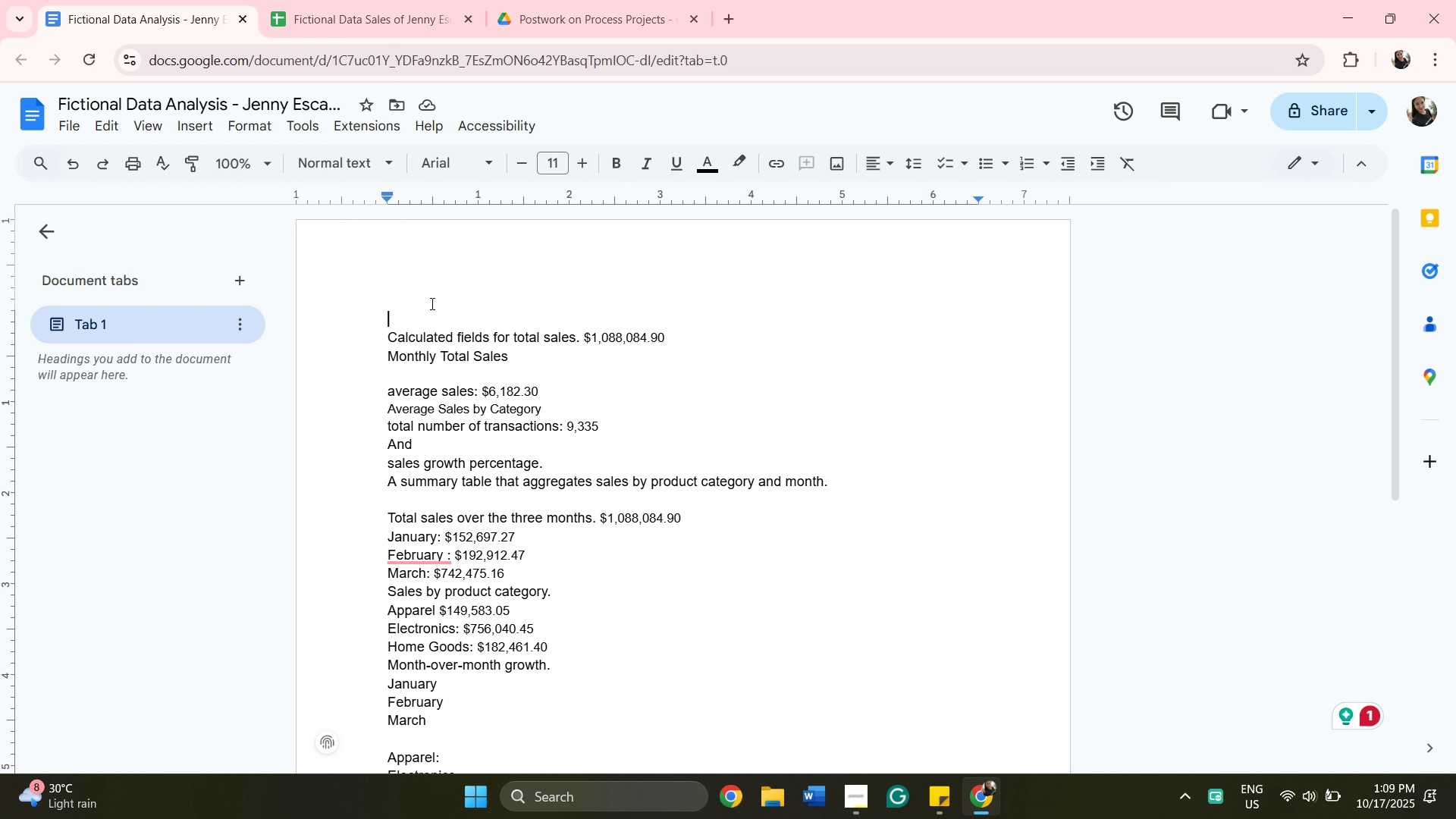 
double_click([431, 300])
 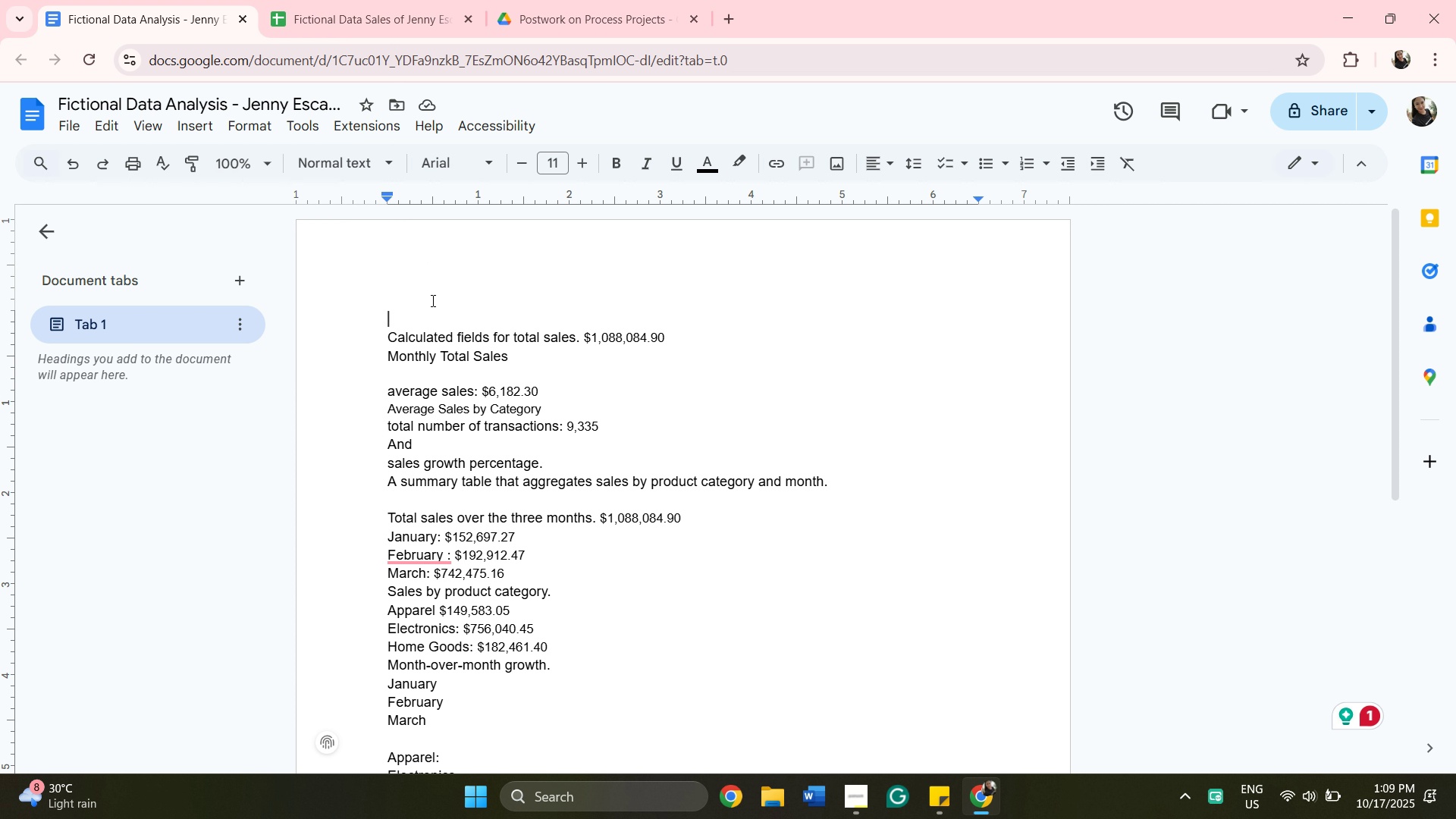 
type(Fictonal )
 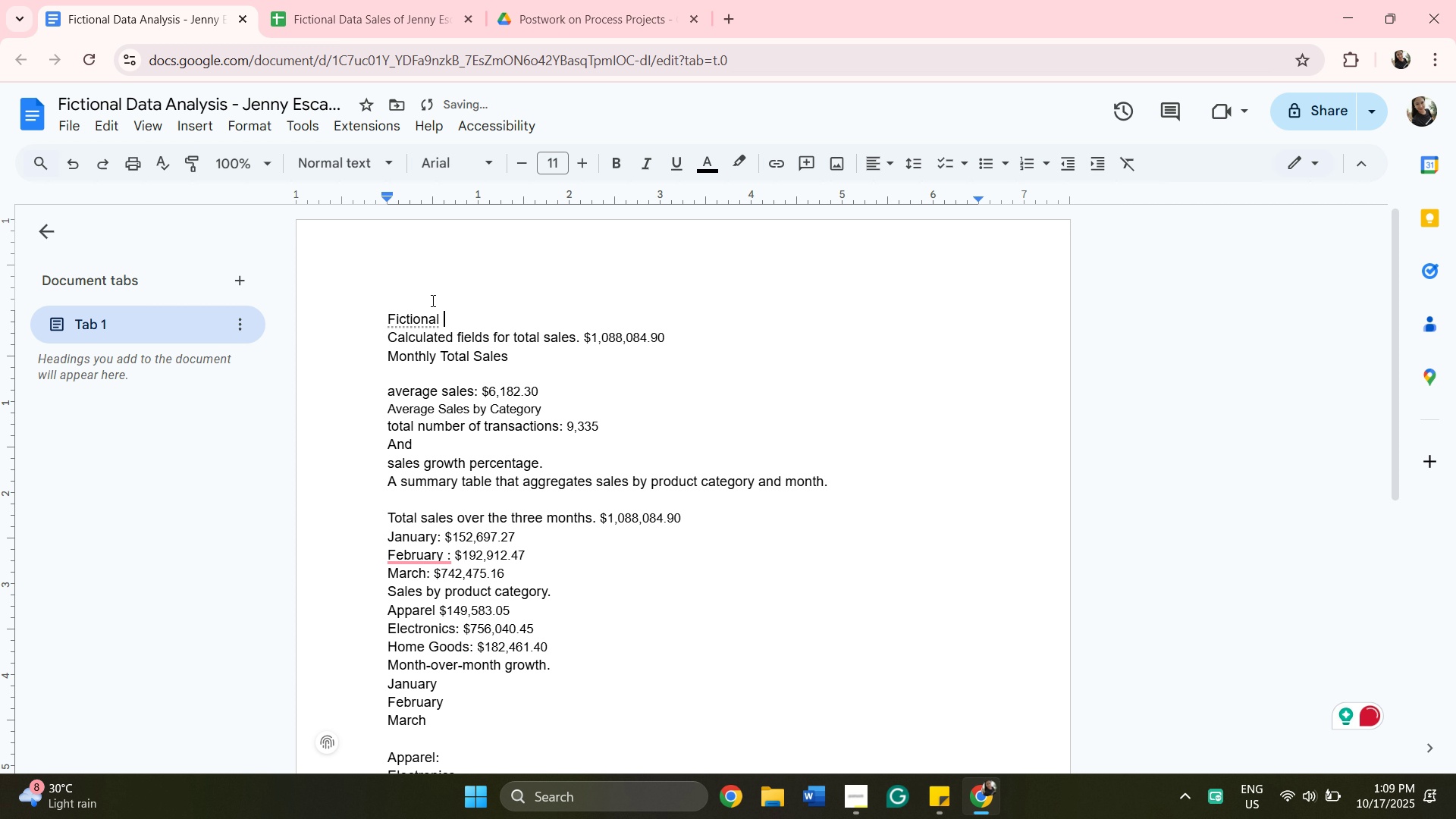 
type(Daa Summary REport)
key(Backspace)
key(Backspace)
key(Backspace)
key(Backspace)
type(epot)
 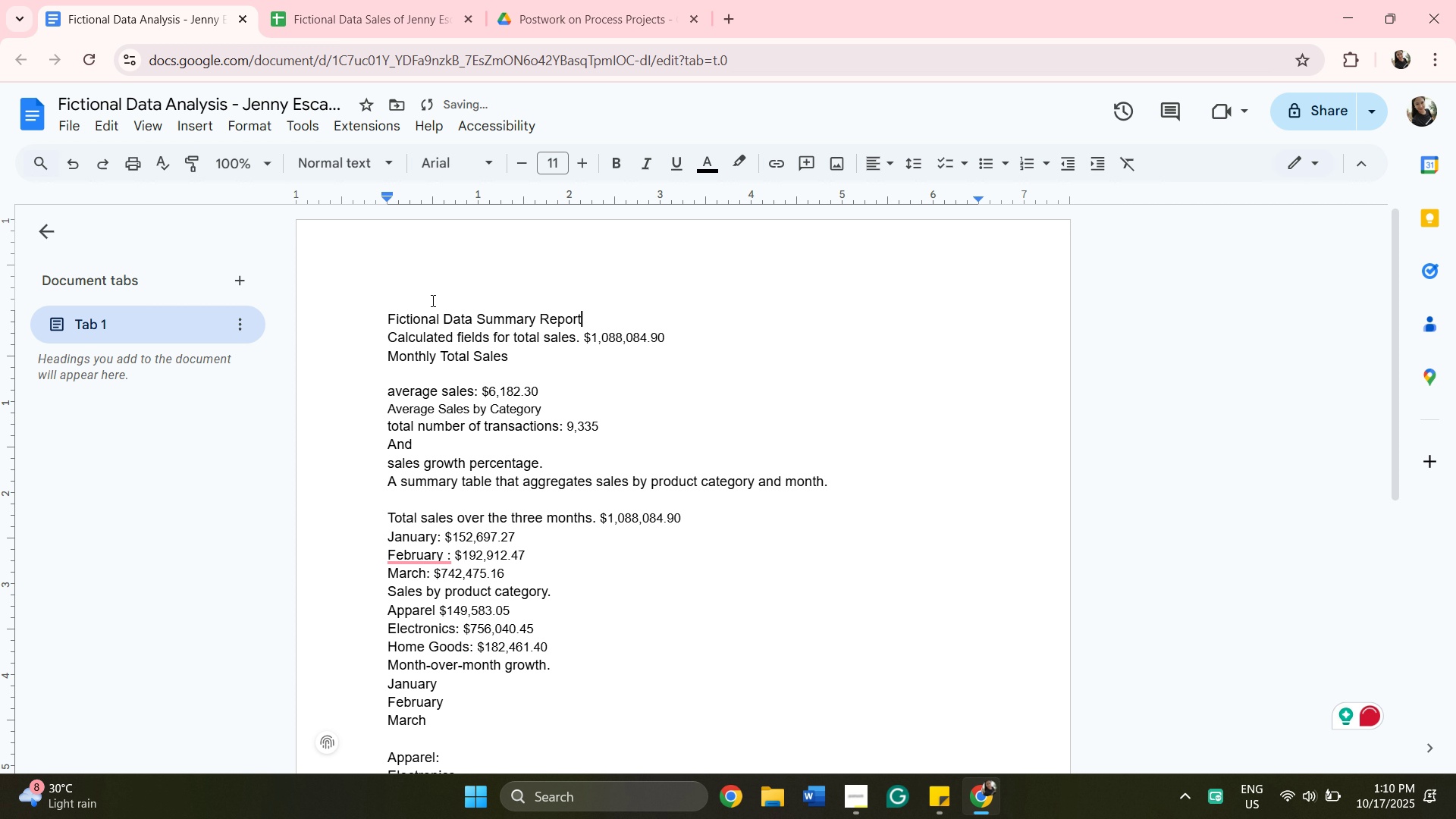 
 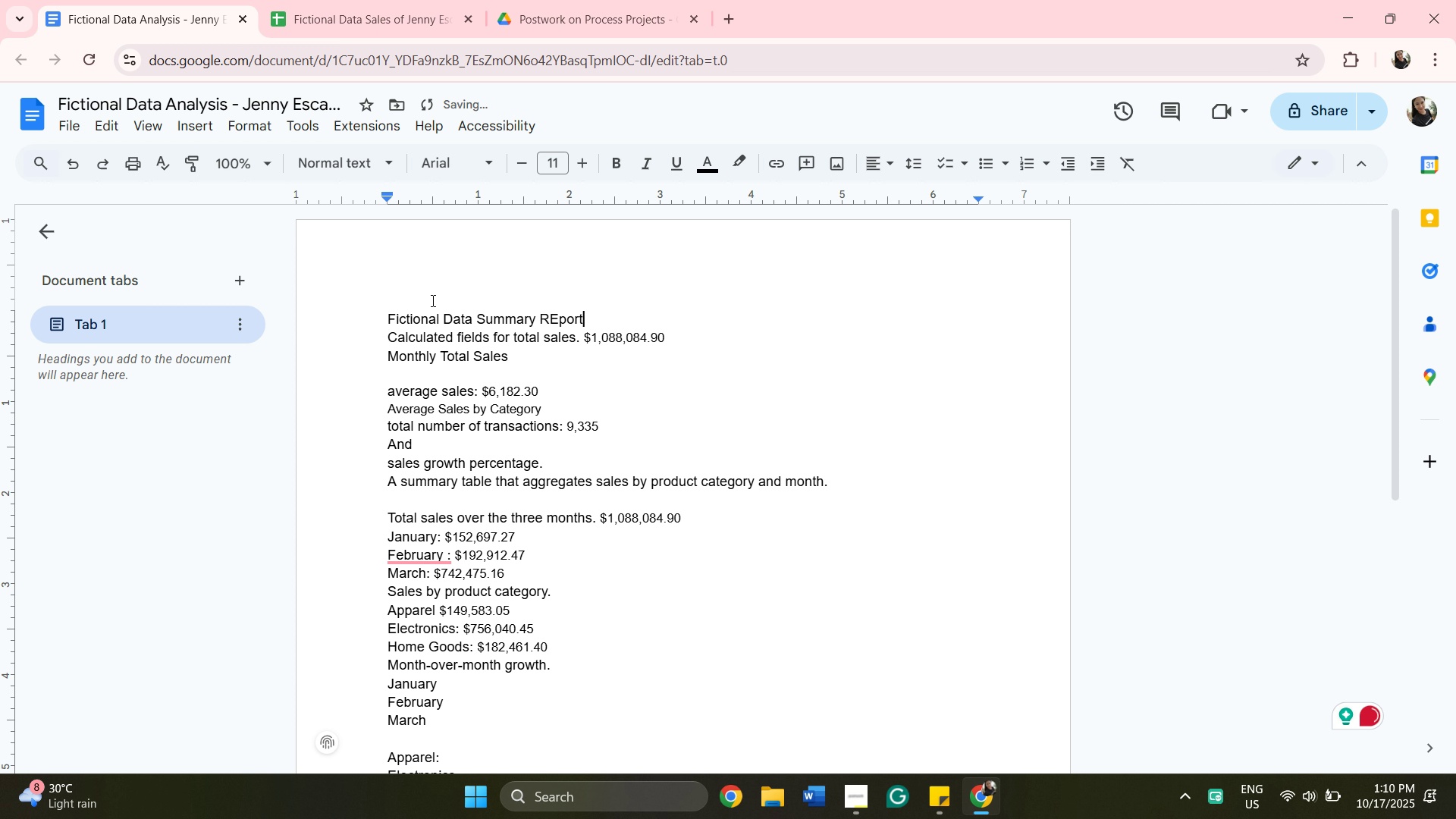 
hold_key(key=R, duration=0.31)
 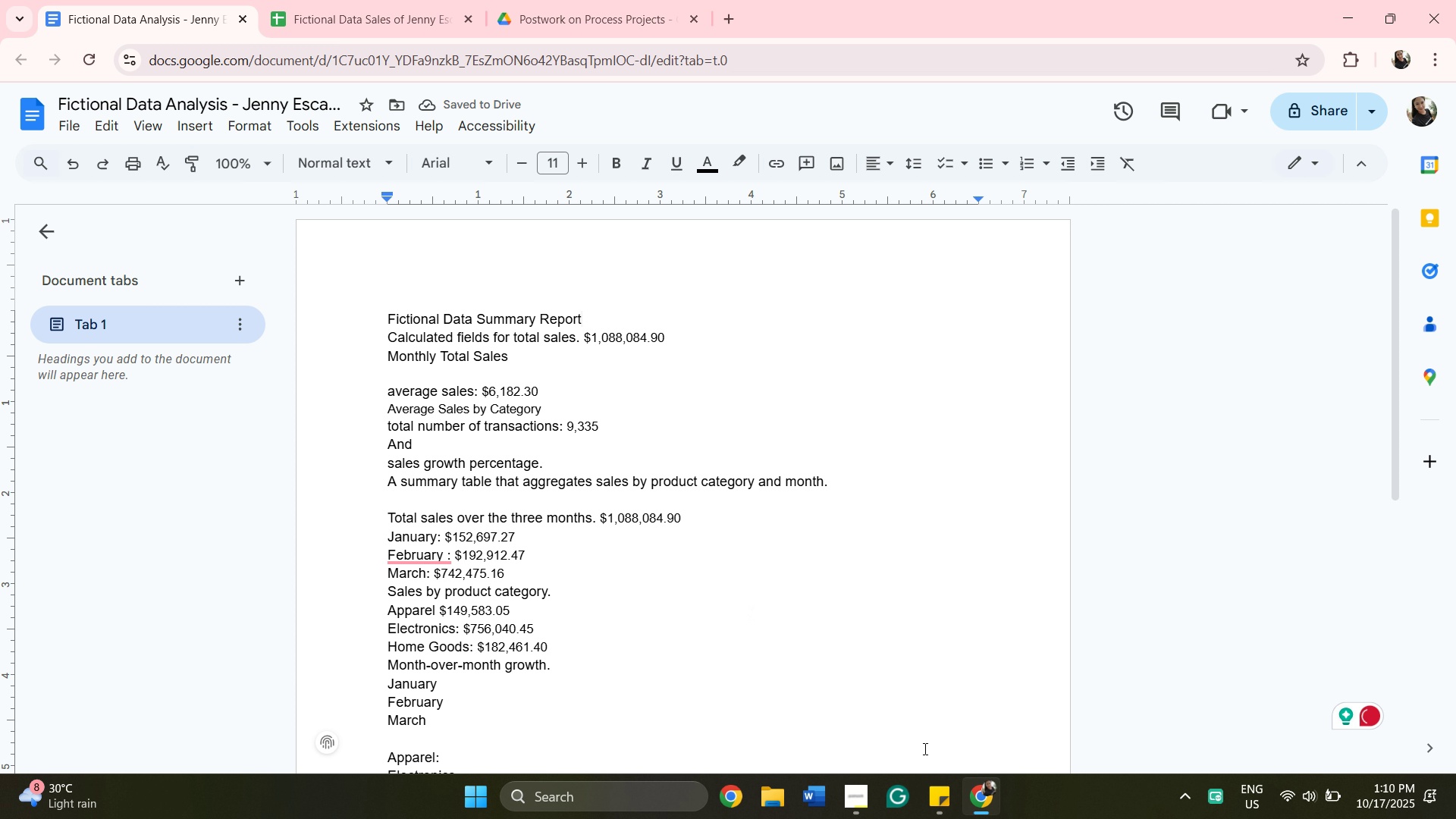 
left_click([942, 795])
 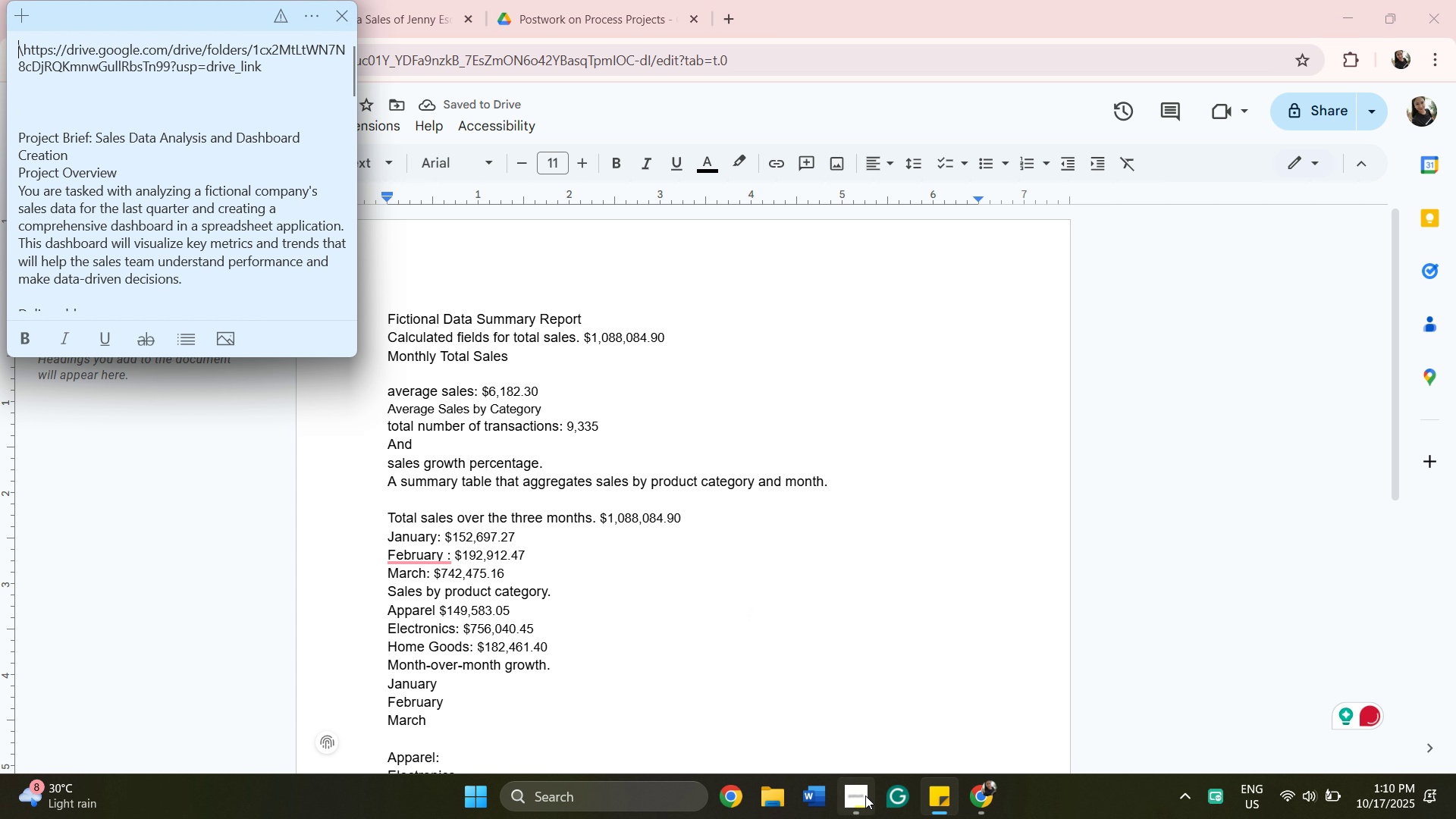 
left_click([865, 795])